 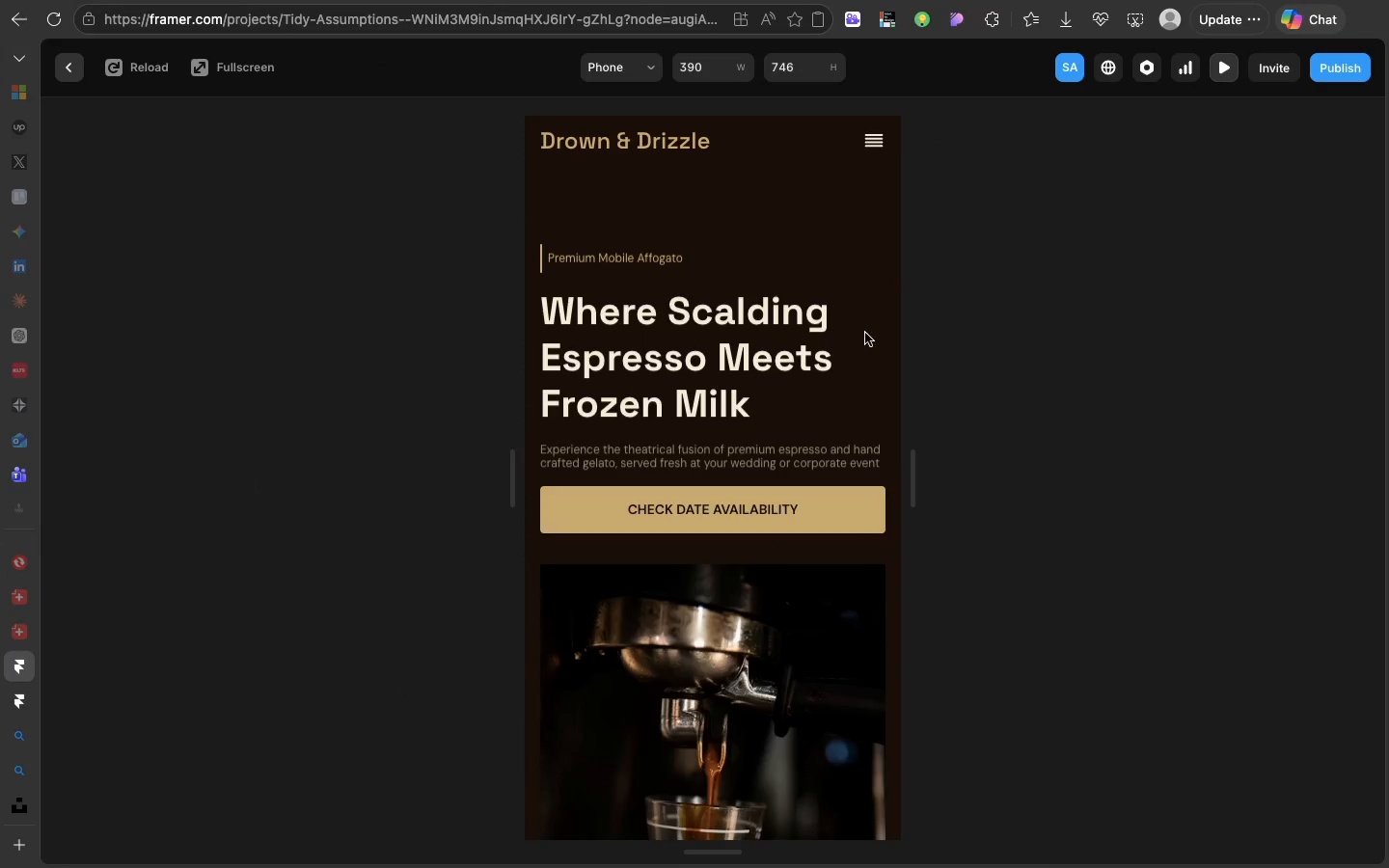 
left_click_drag(start_coordinate=[912, 325], to_coordinate=[1388, 388])
 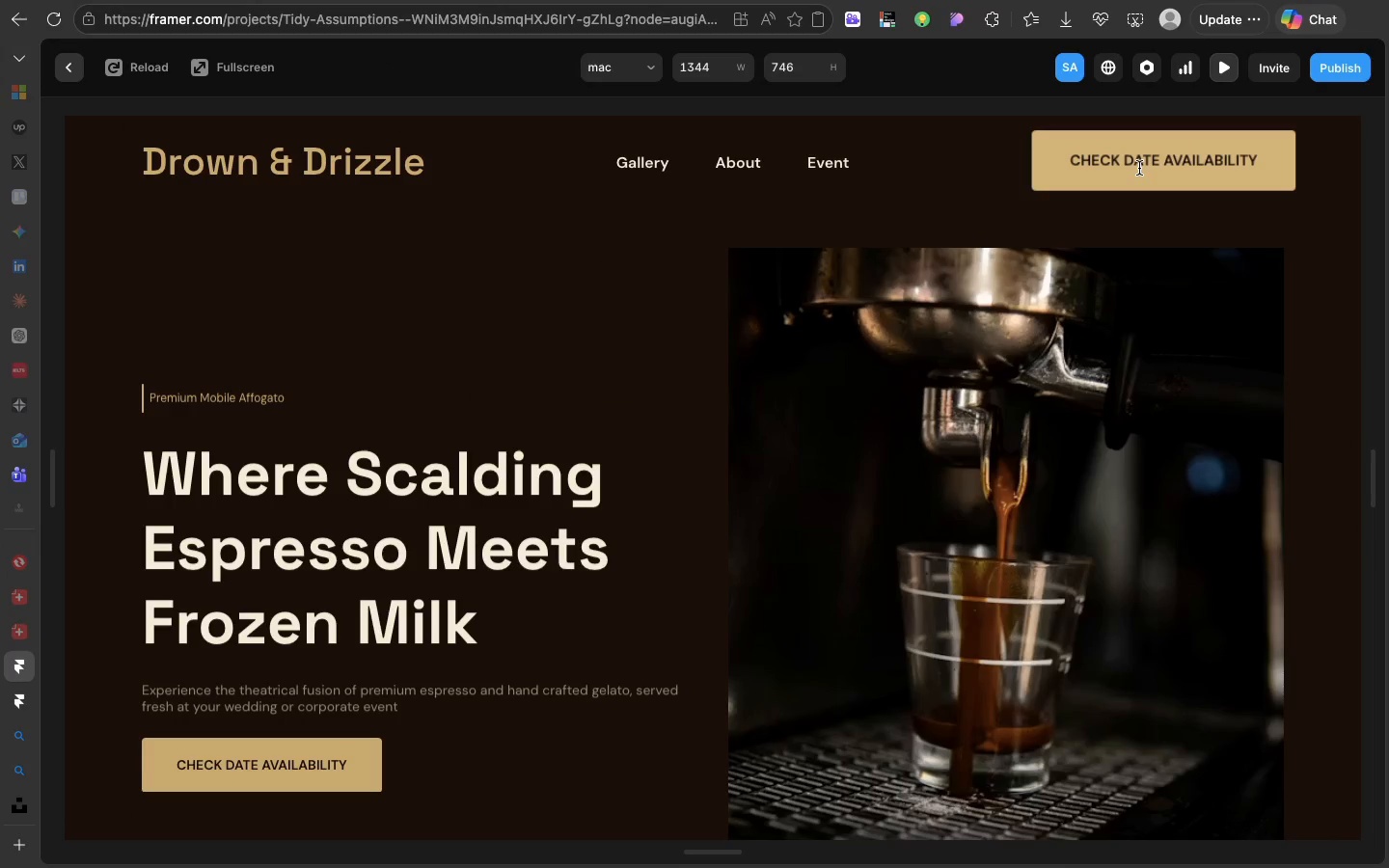 
left_click([1139, 168])
 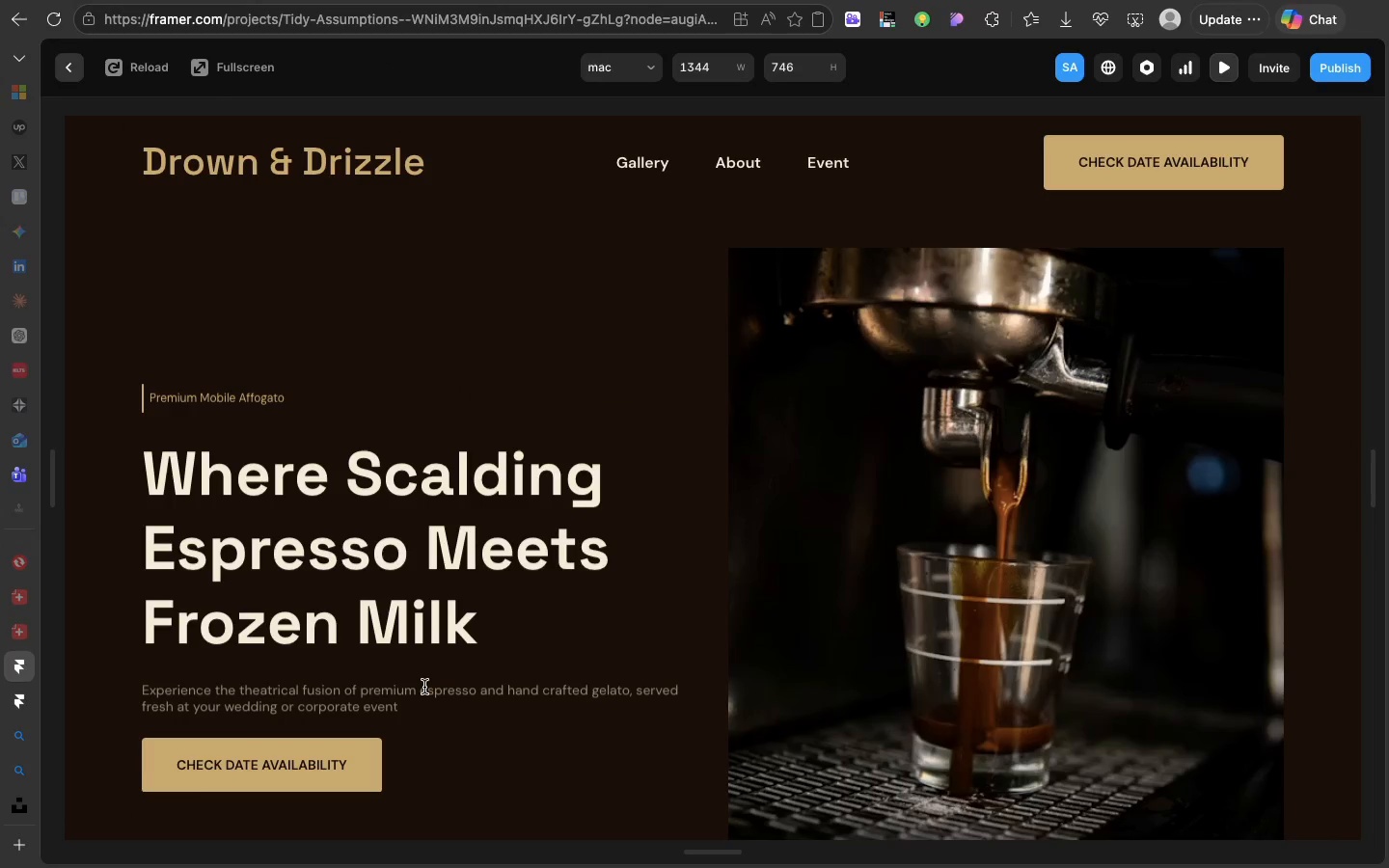 
left_click([424, 687])
 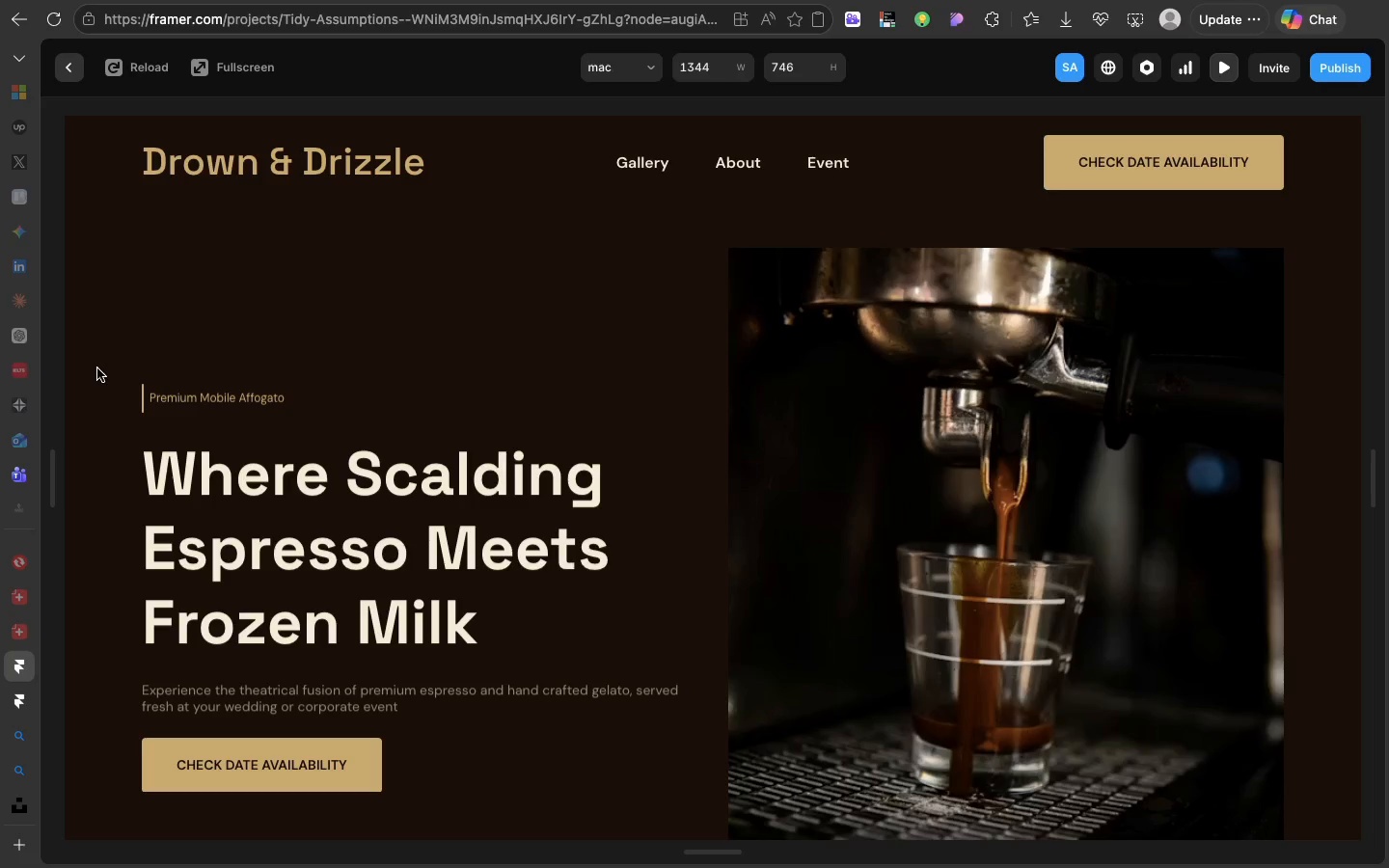 
wait(9.58)
 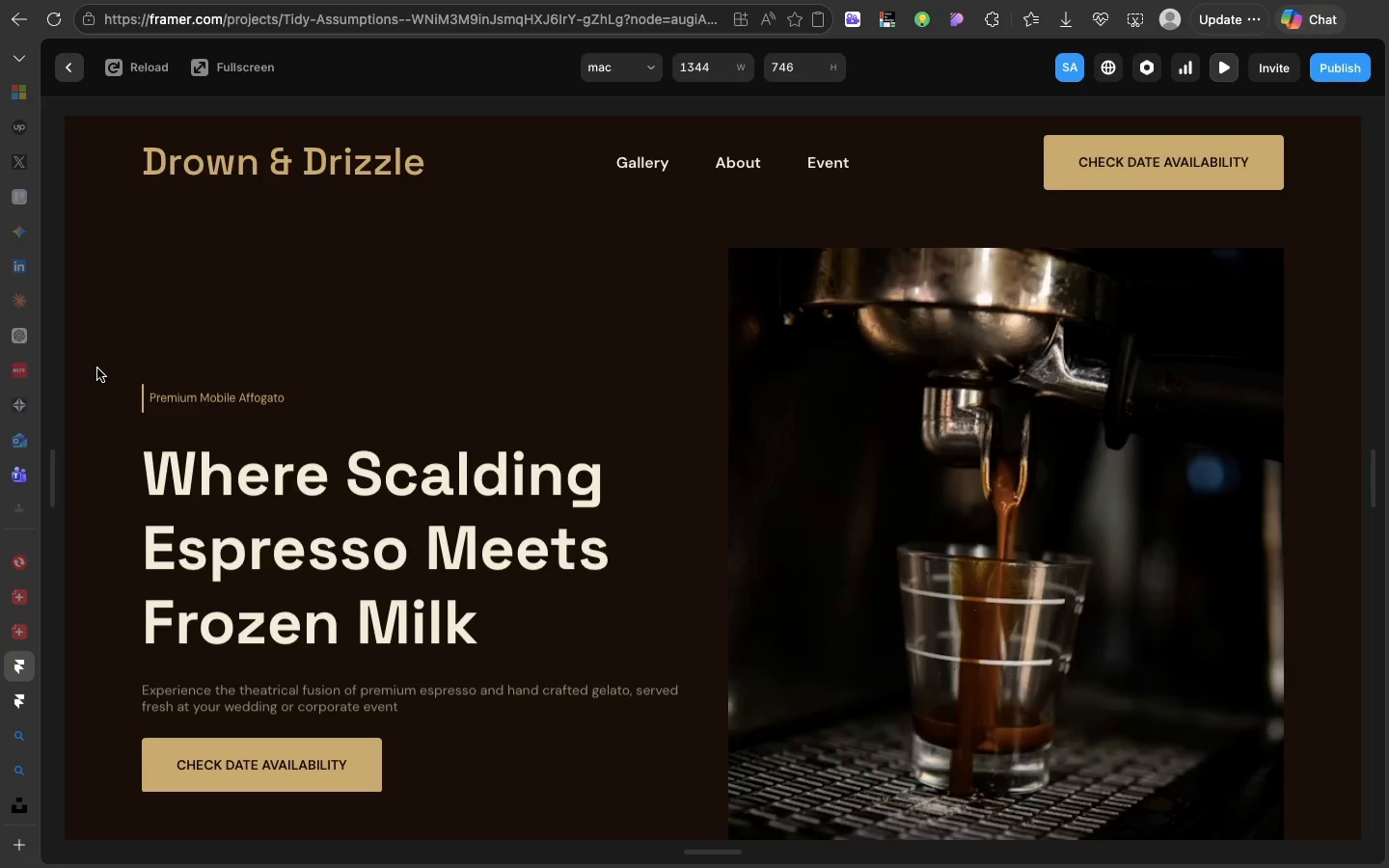 
left_click([129, 60])
 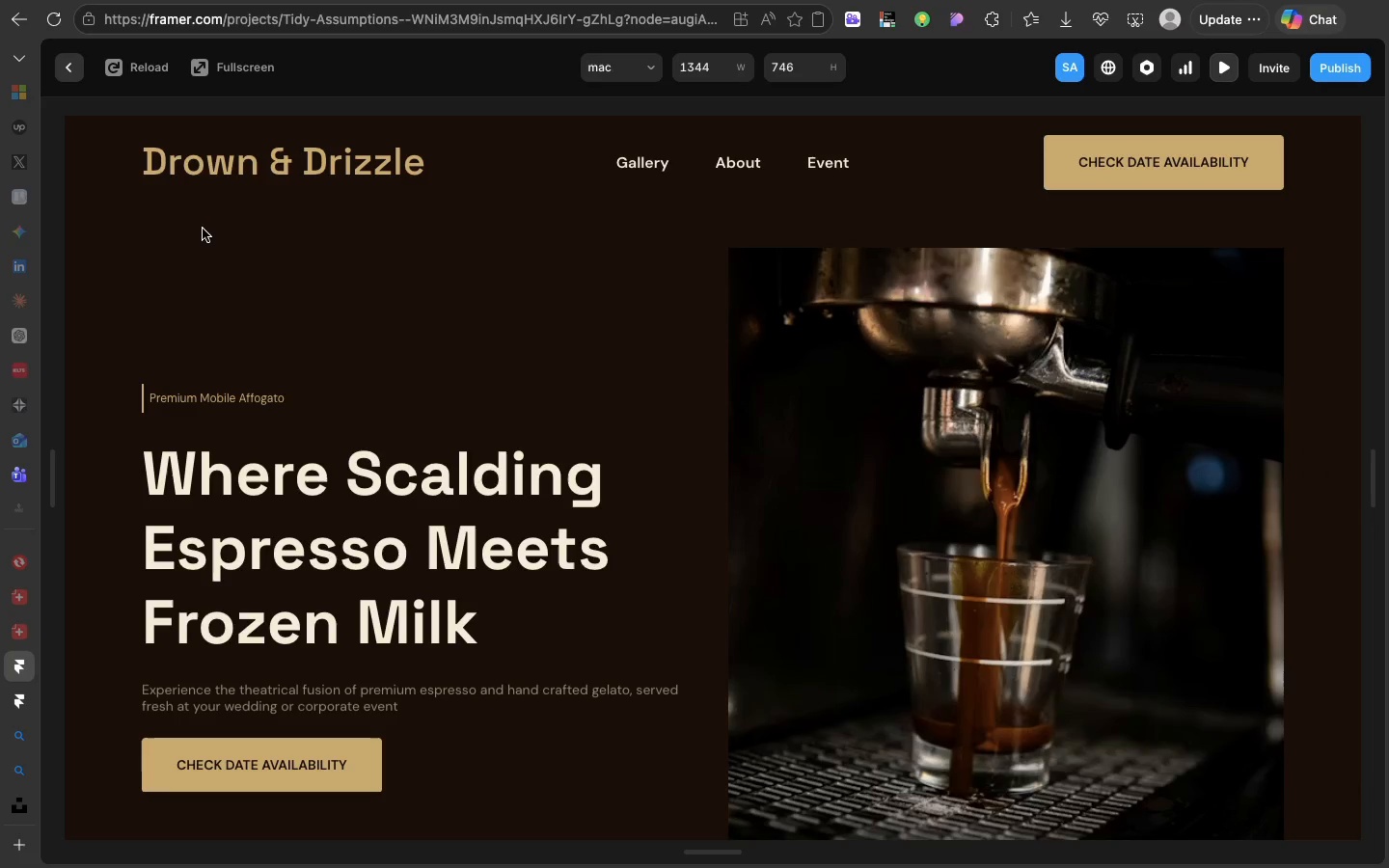 
wait(10.51)
 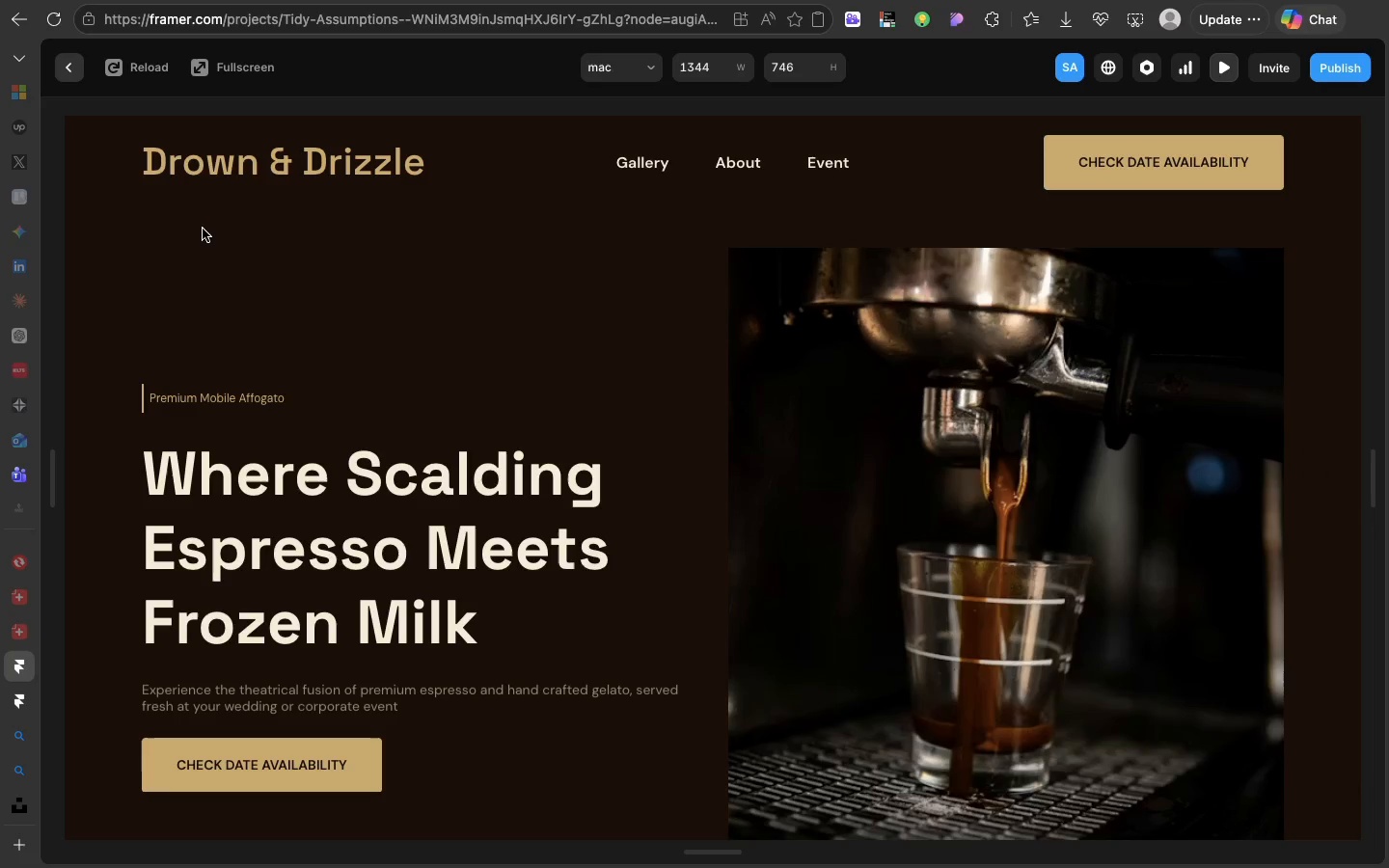 
mouse_move([64, 86])
 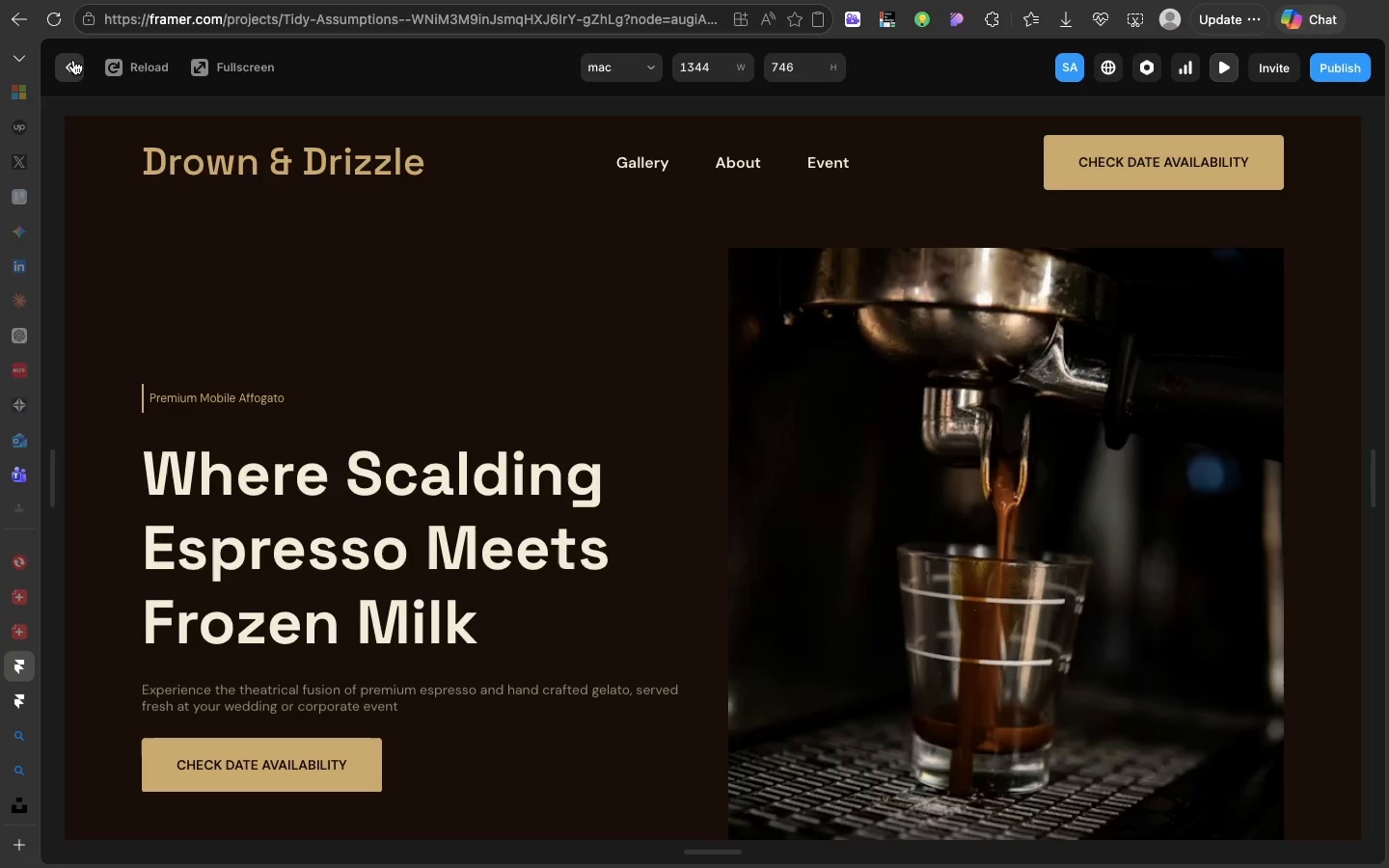 
left_click([73, 60])
 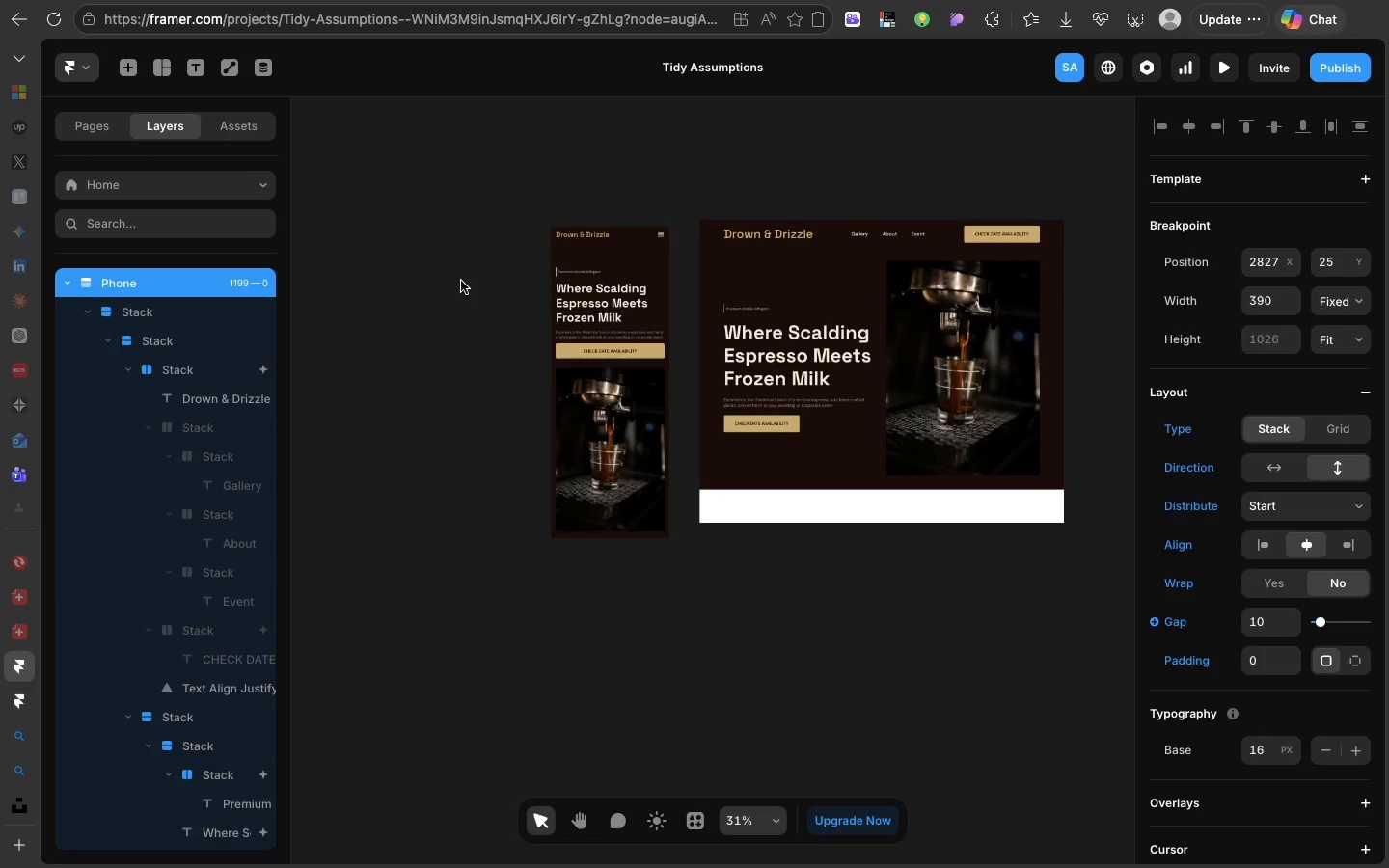 
wait(5.47)
 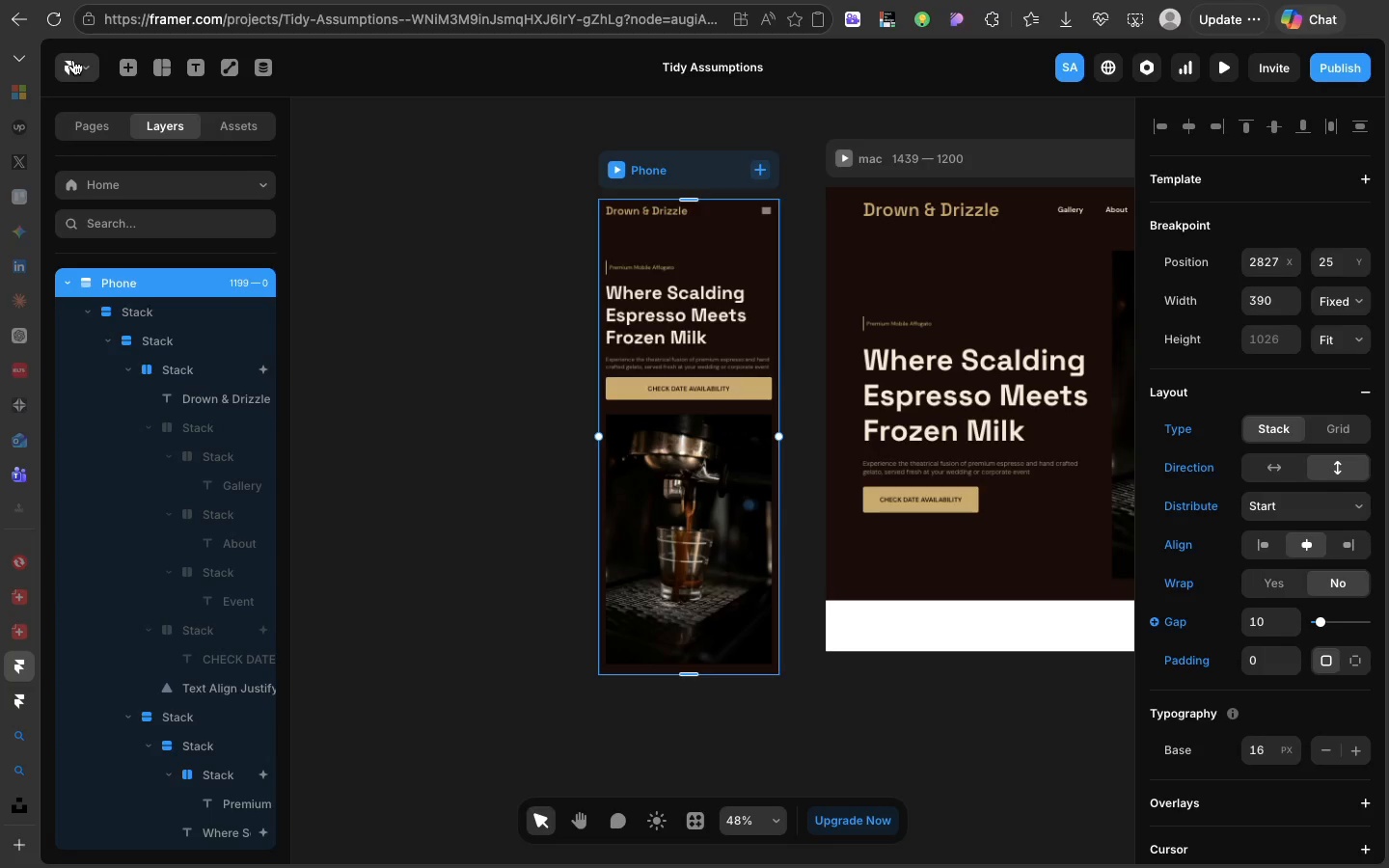 
scroll: coordinate [461, 281], scroll_direction: up, amount: 5.0
 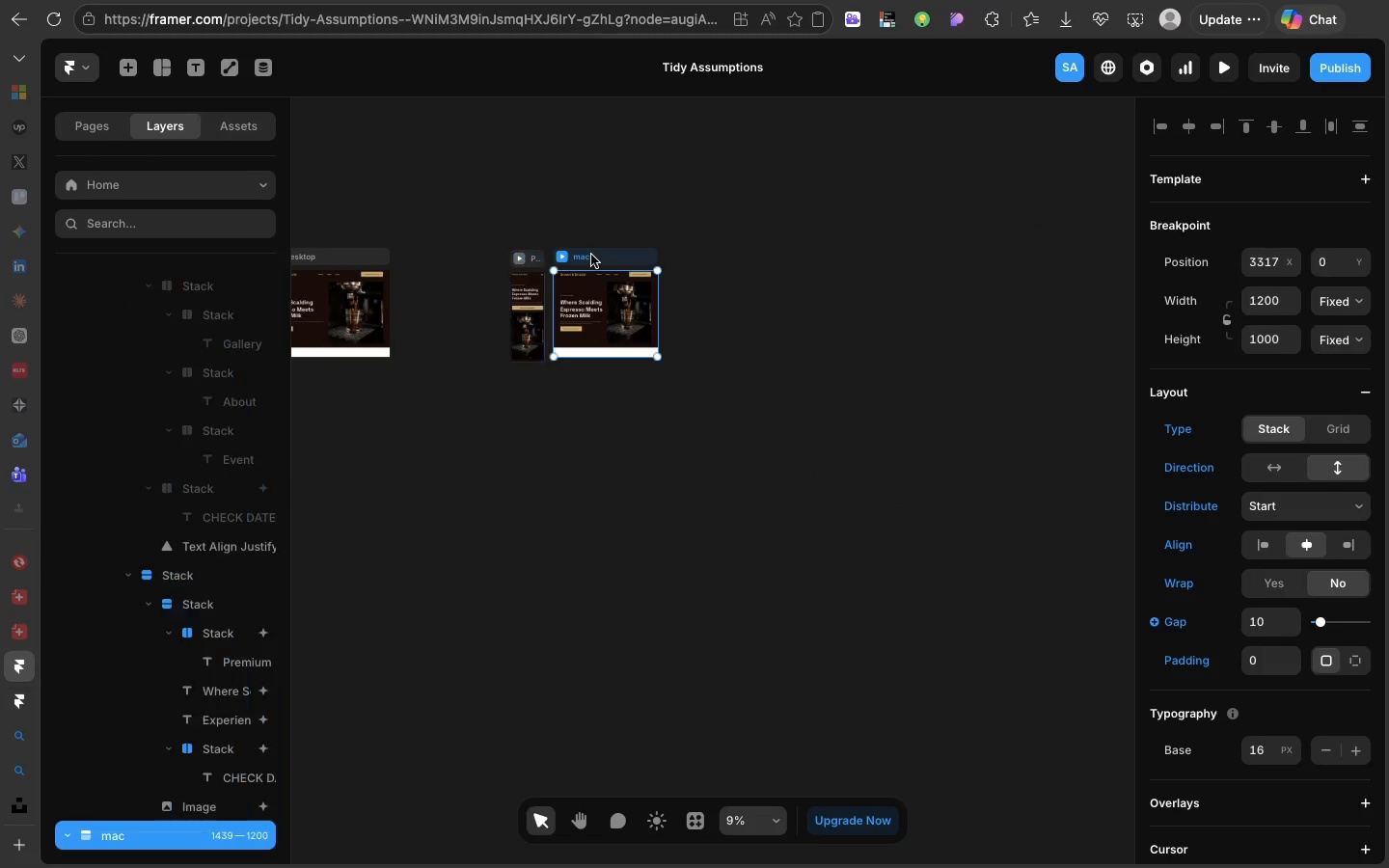 
left_click_drag(start_coordinate=[590, 255], to_coordinate=[428, 254])
 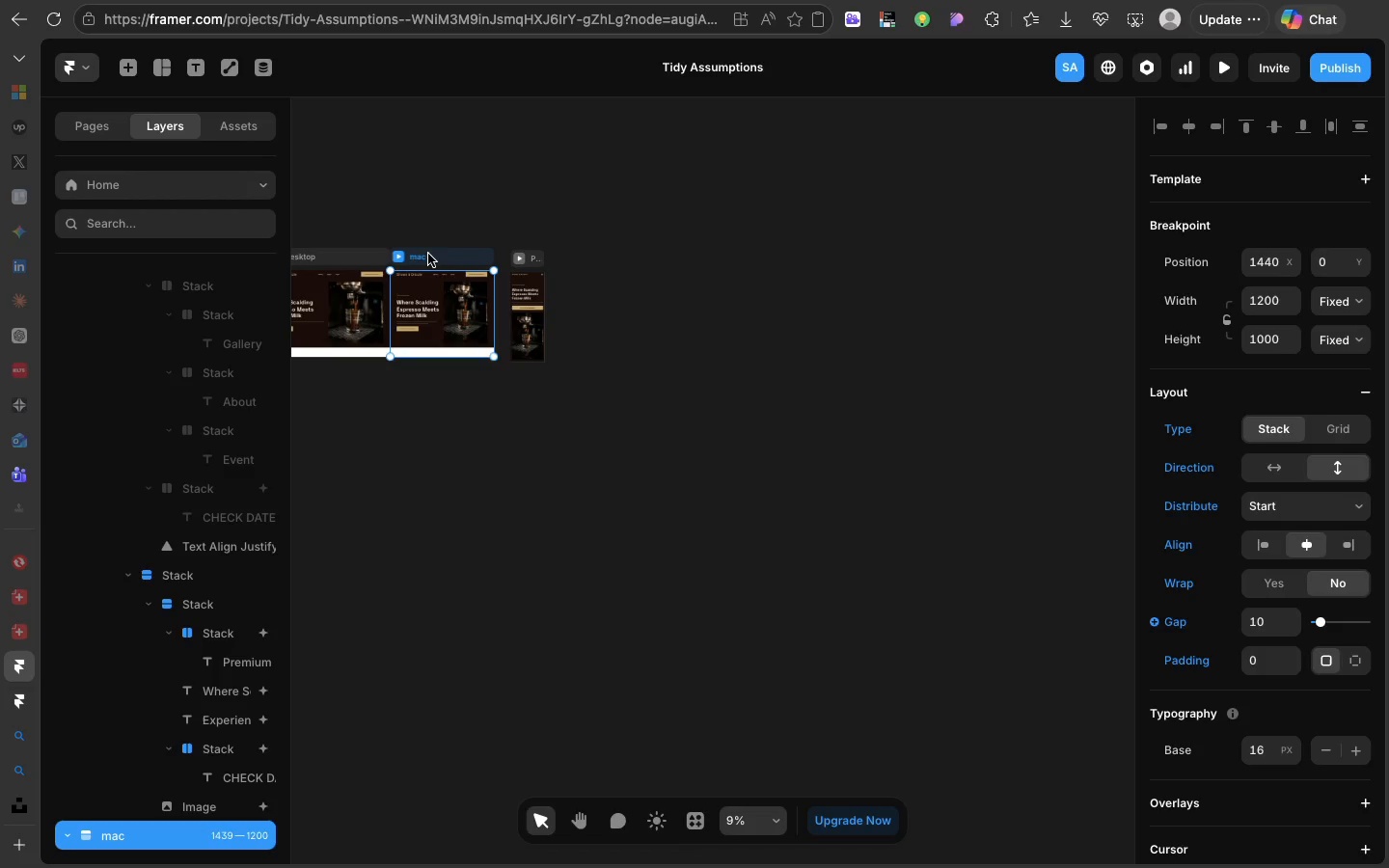 
left_click_drag(start_coordinate=[428, 254], to_coordinate=[433, 253])
 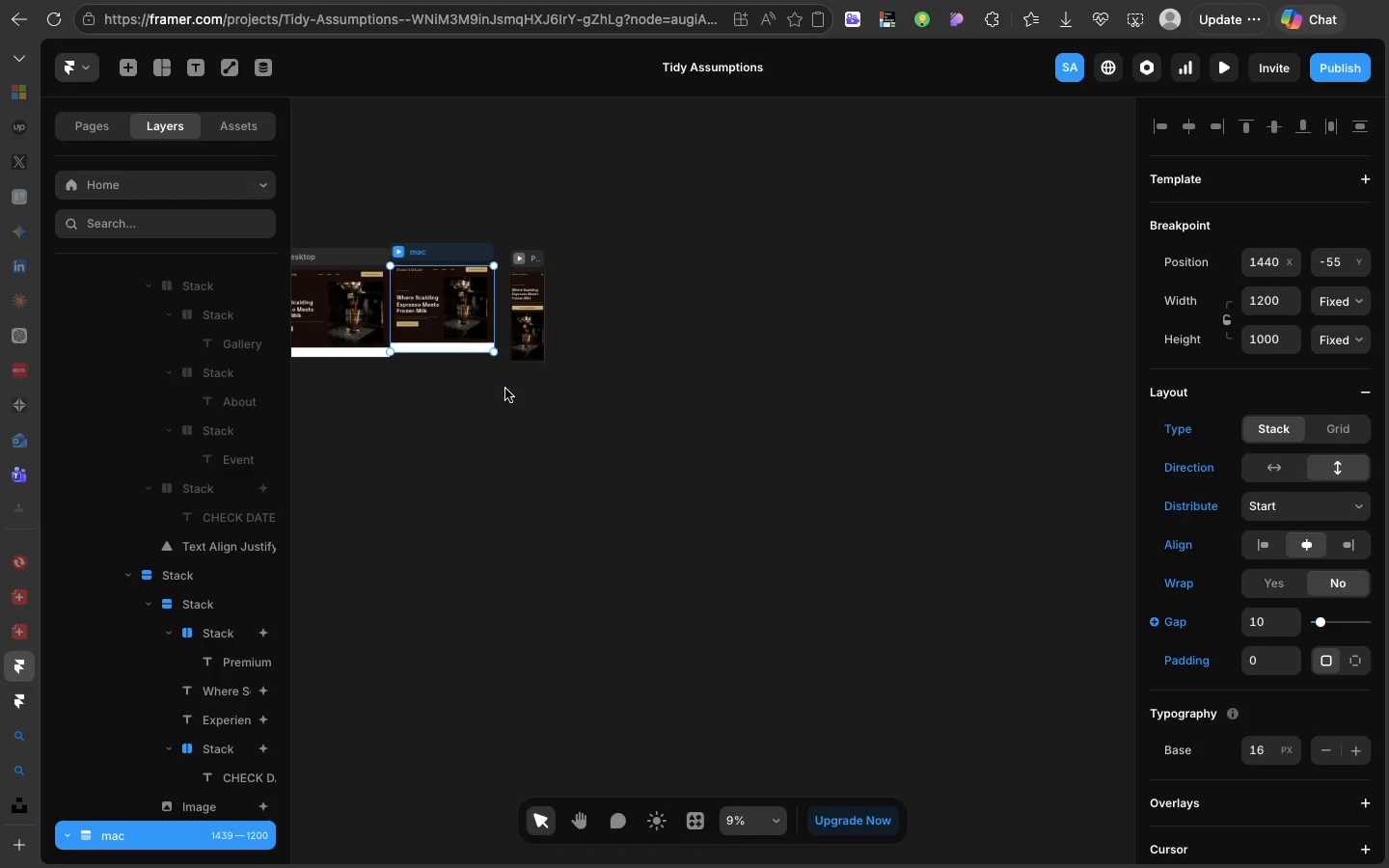 
left_click([554, 535])
 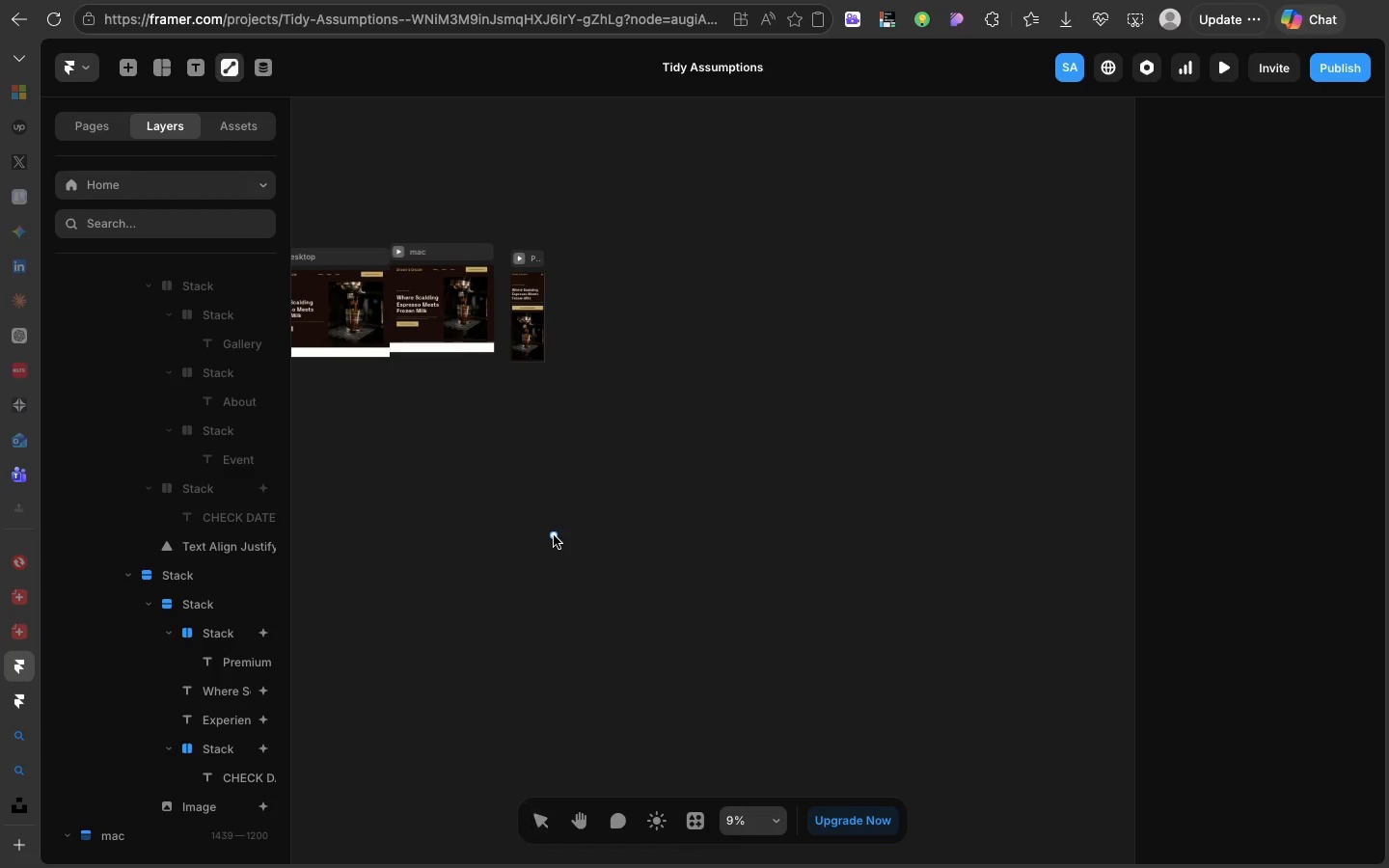 
key(V)
 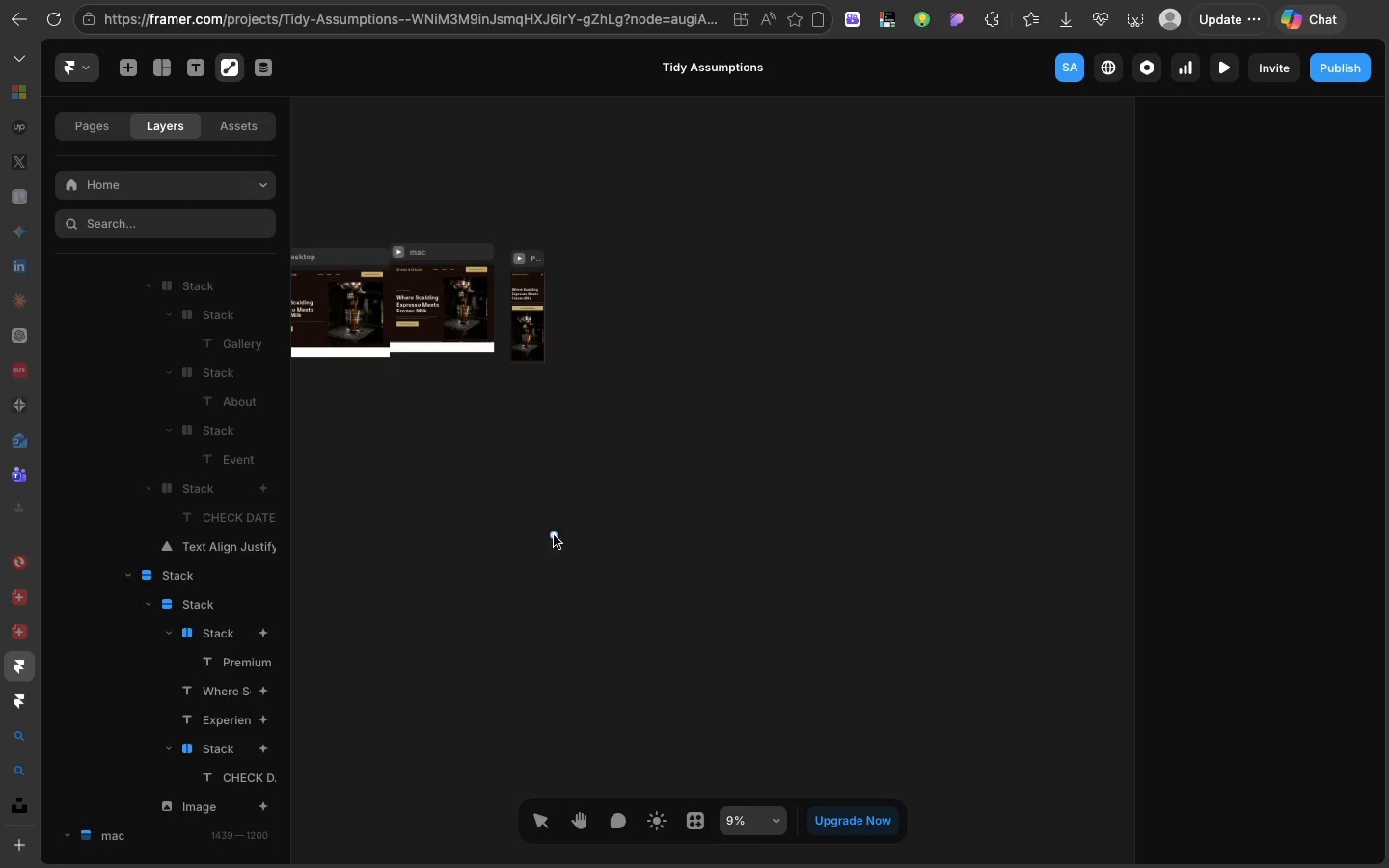 
left_click_drag(start_coordinate=[554, 535], to_coordinate=[758, 440])
 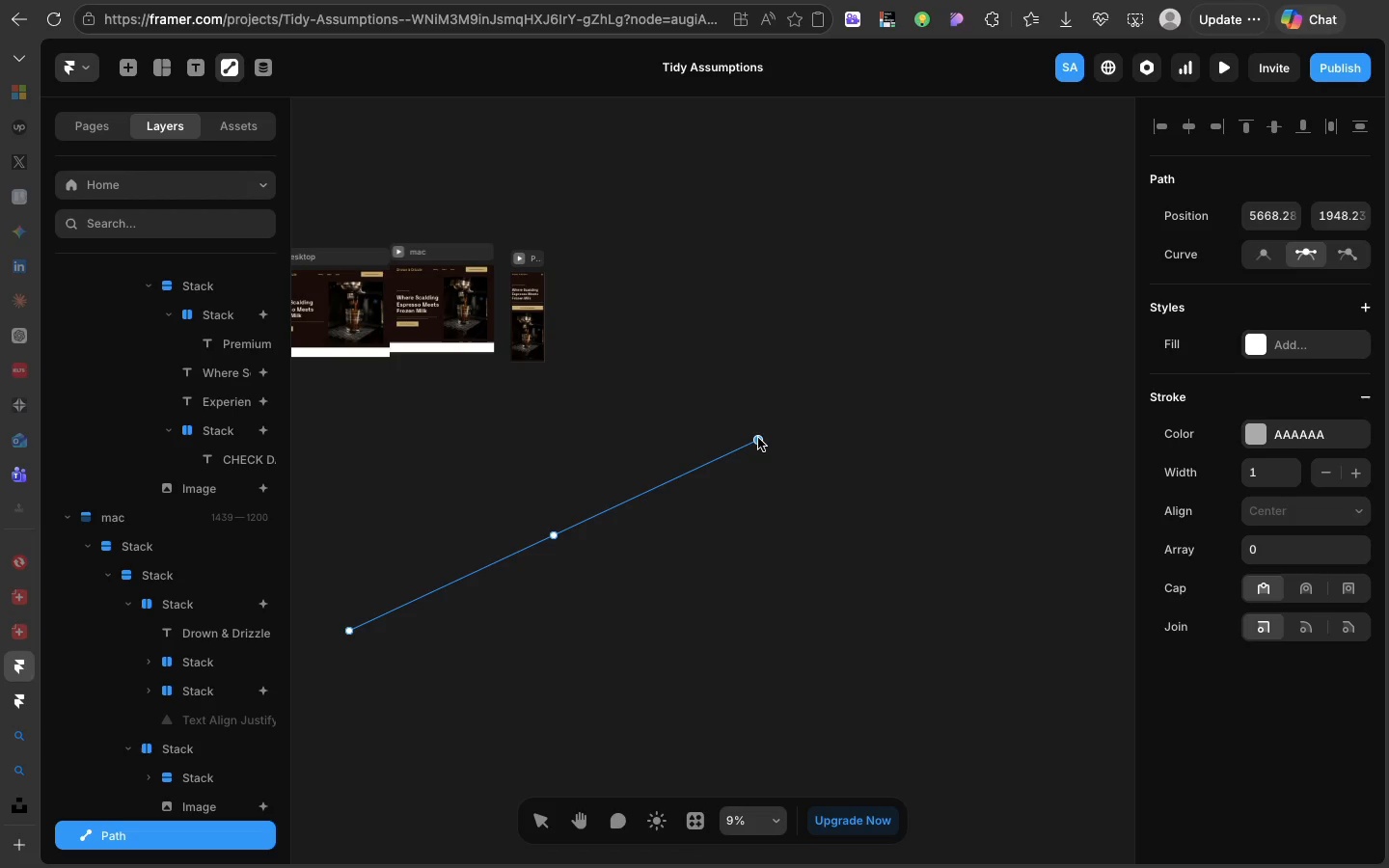 
left_click_drag(start_coordinate=[758, 438], to_coordinate=[681, 401])
 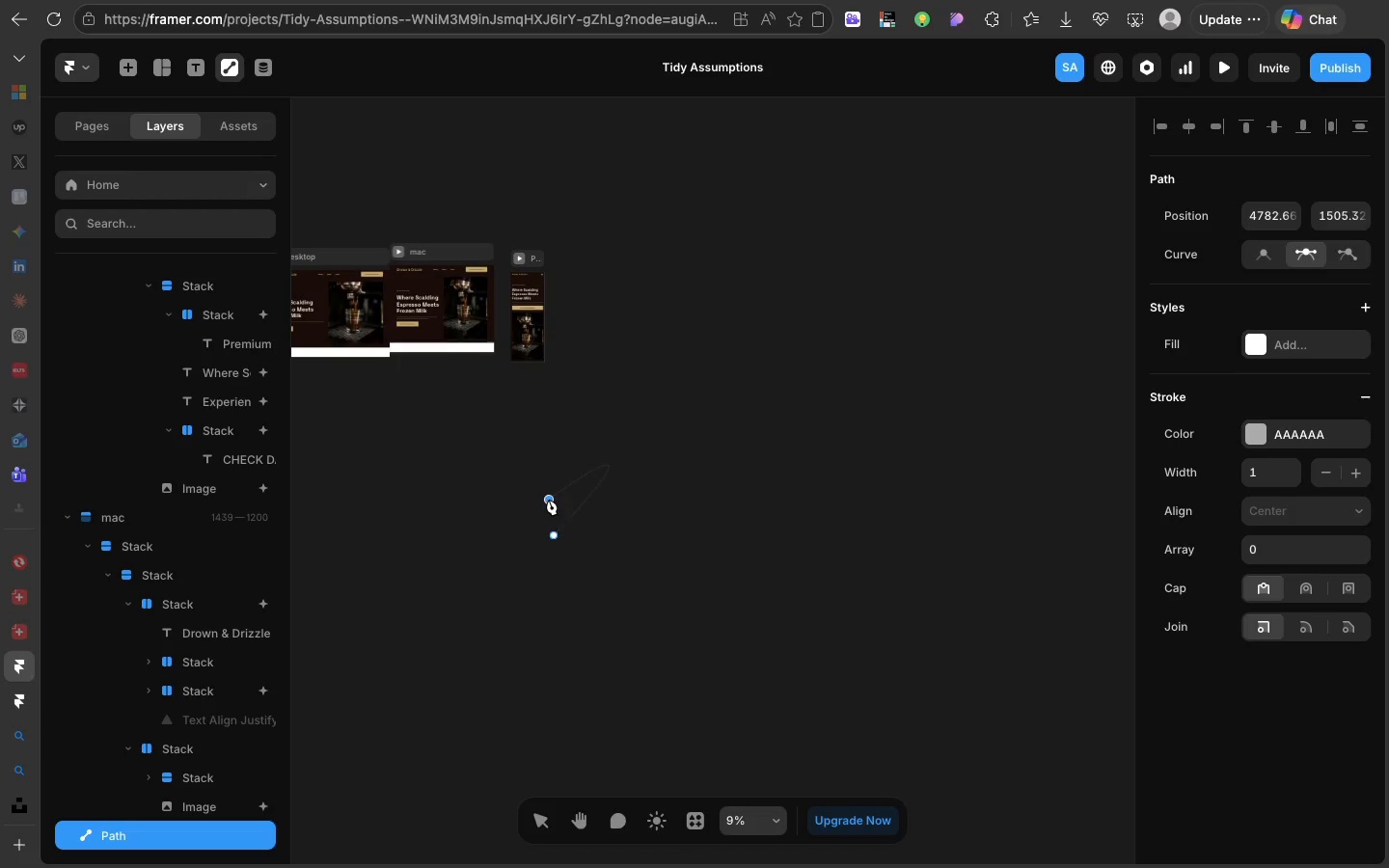 
left_click([549, 500])
 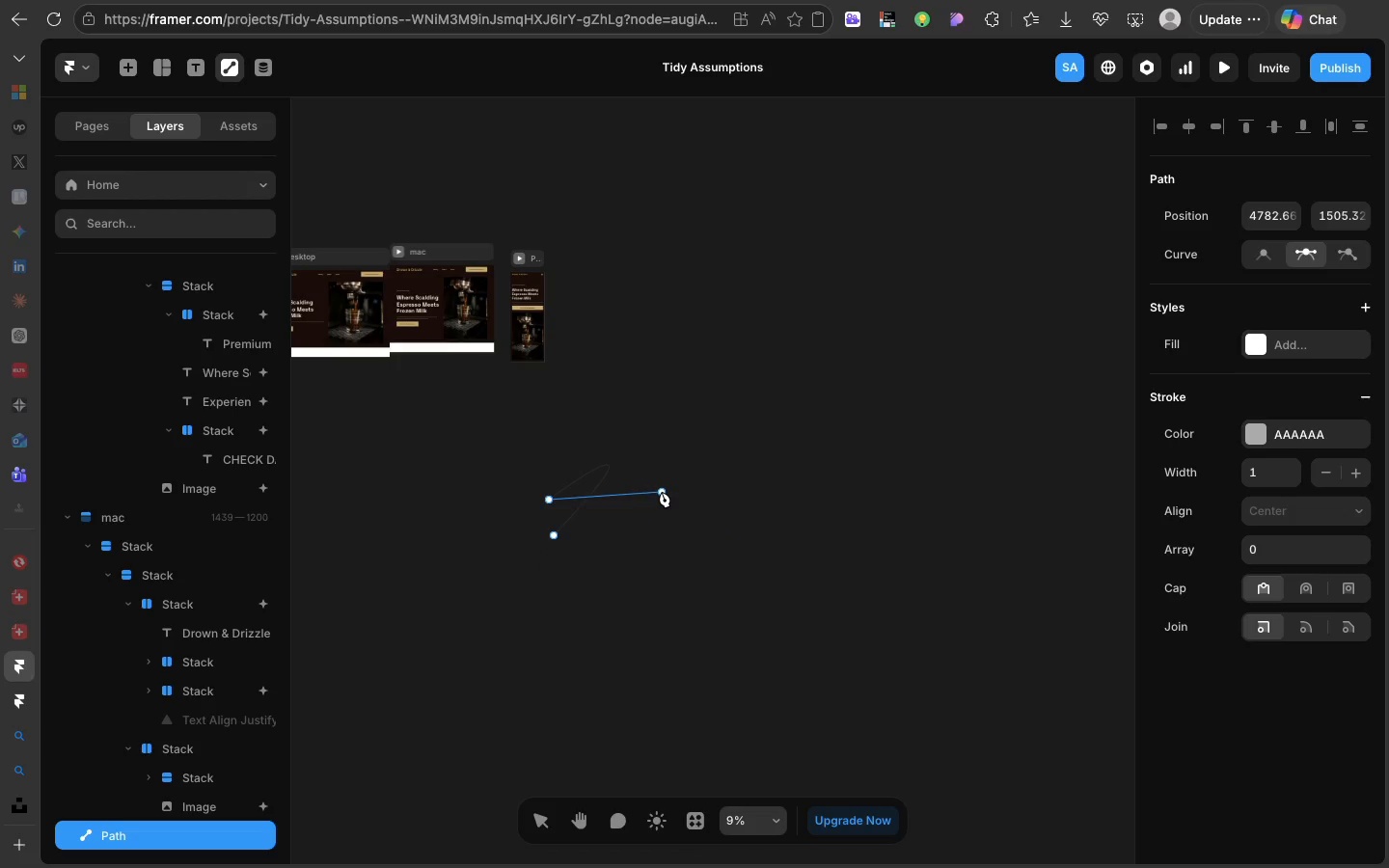 
left_click([662, 492])
 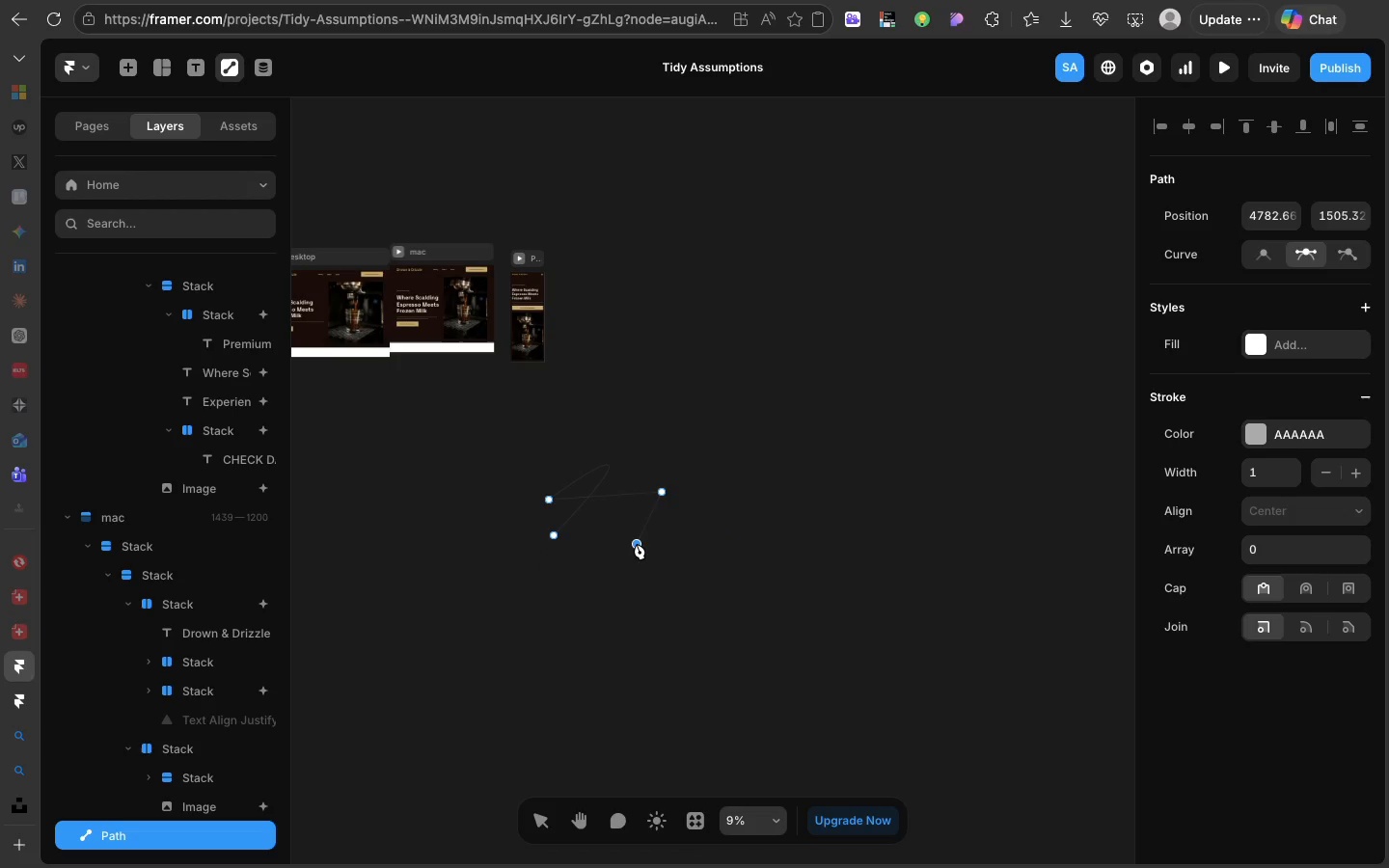 
left_click([637, 544])
 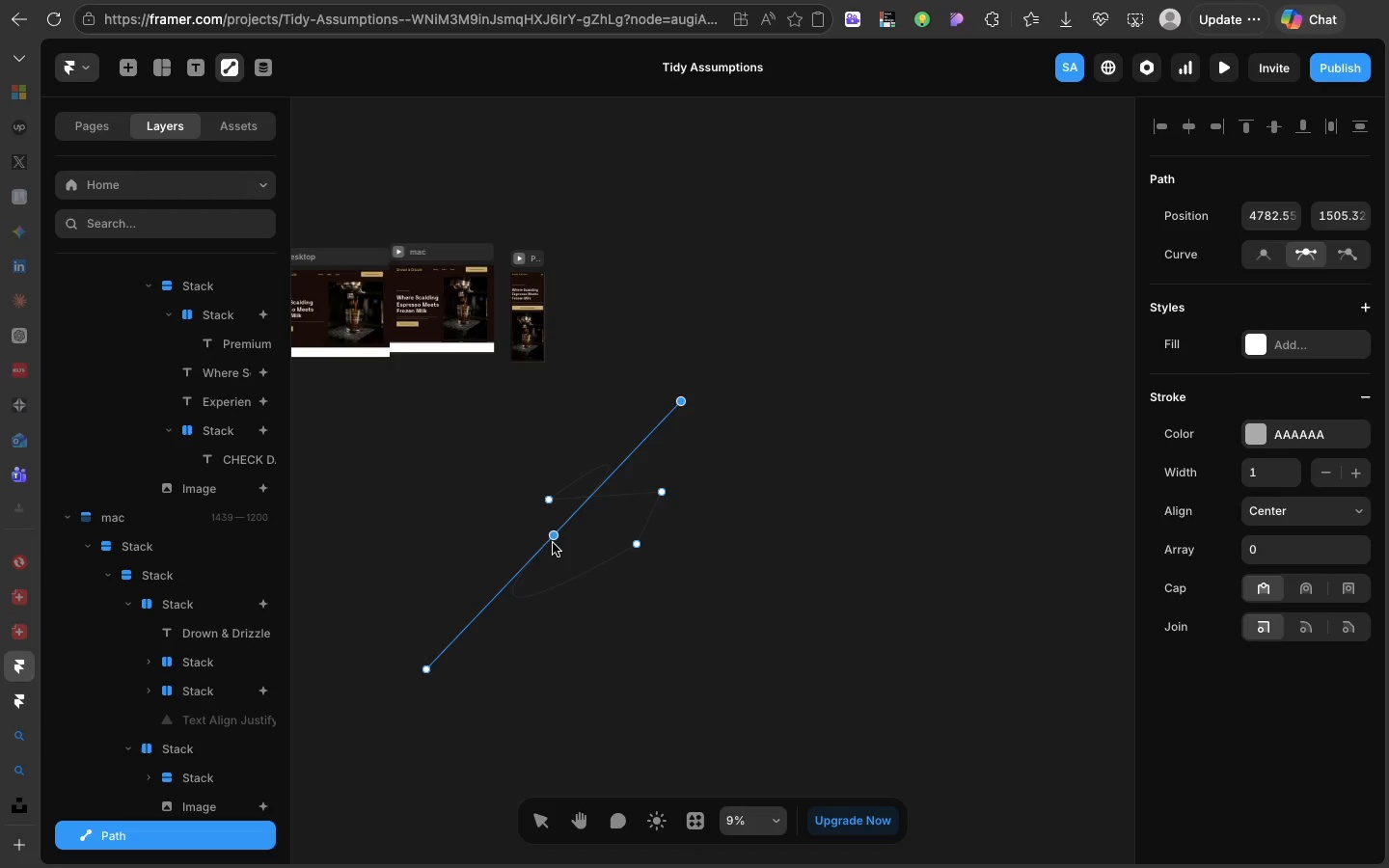 
left_click([553, 543])
 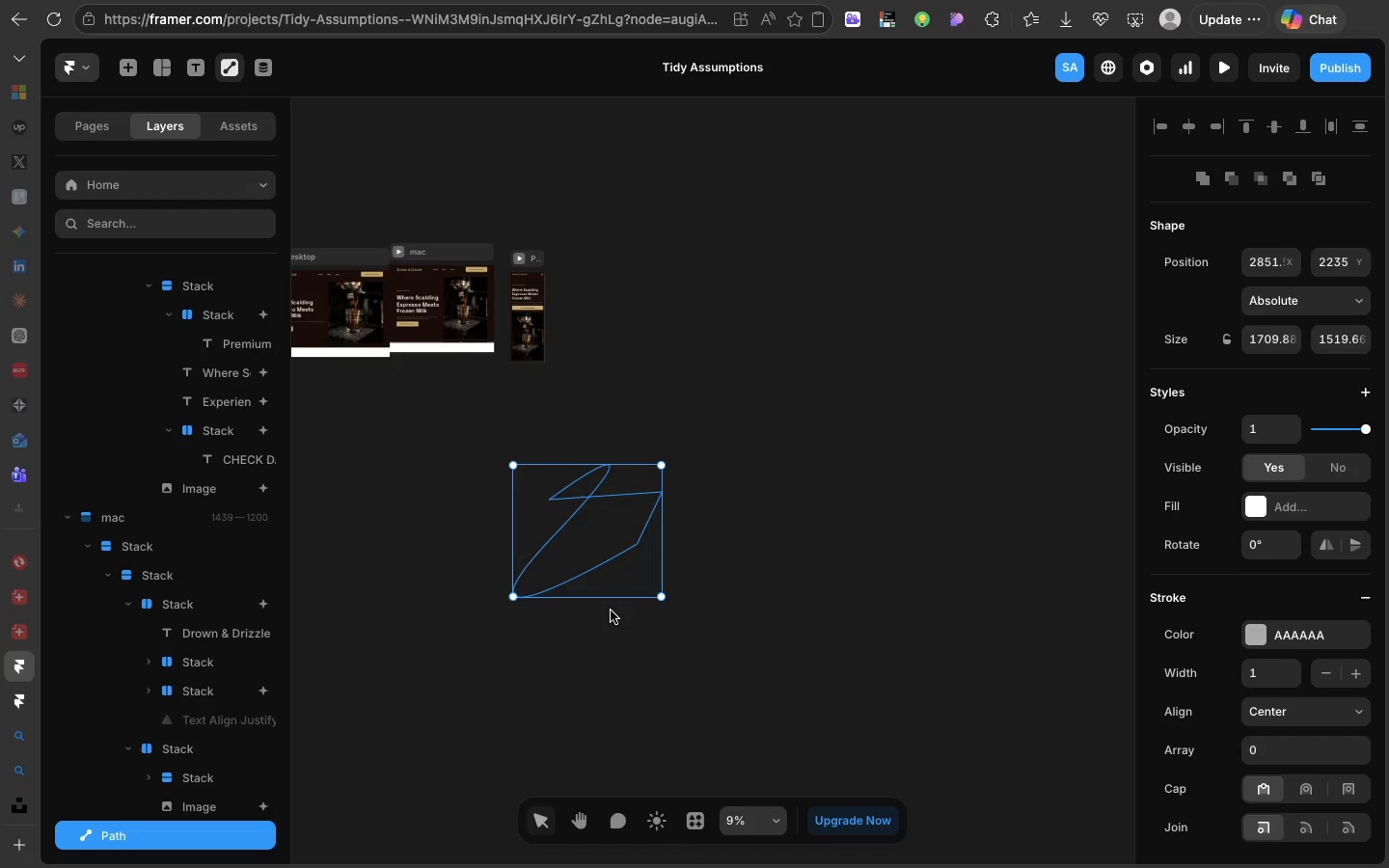 
left_click([611, 610])
 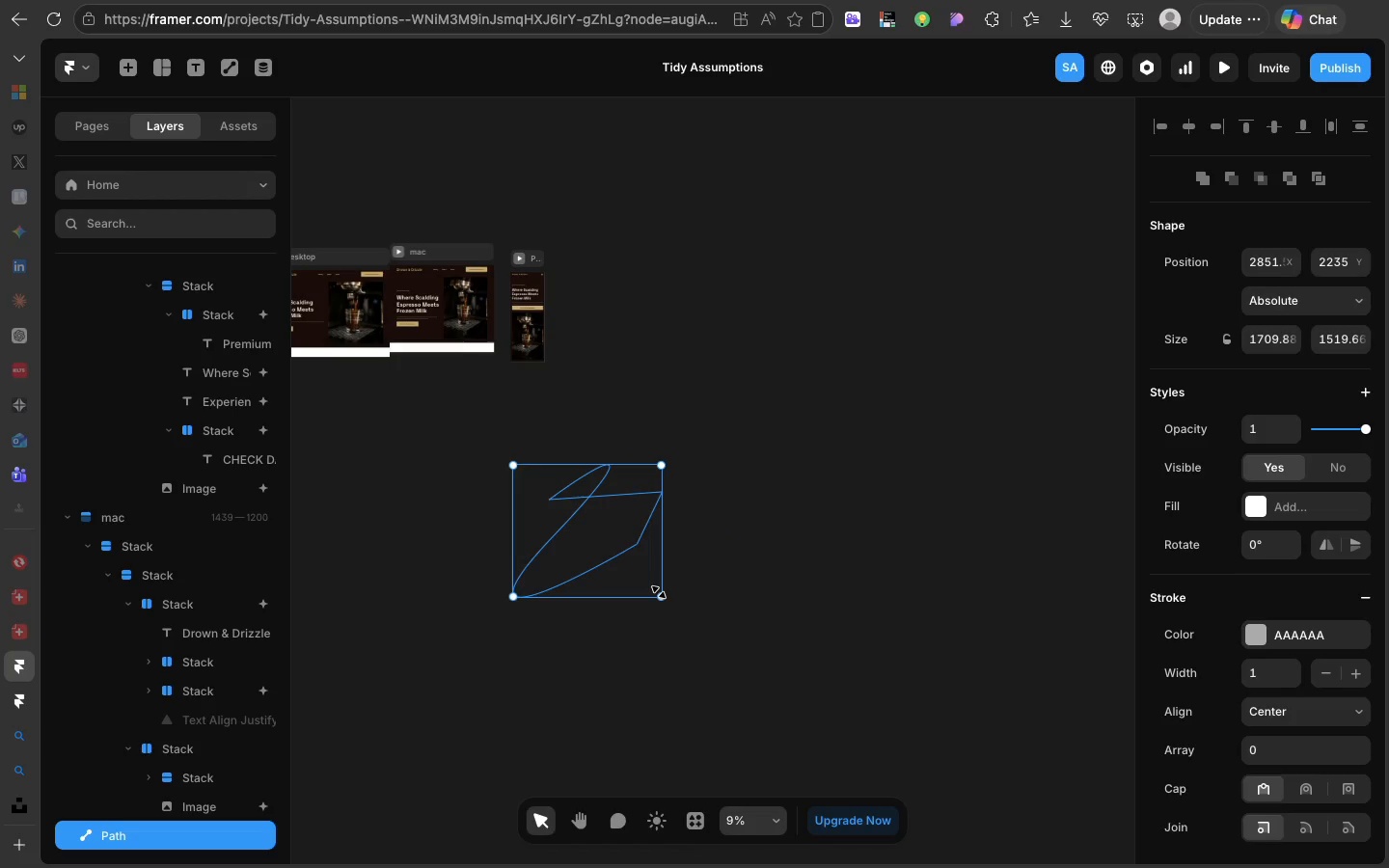 
left_click_drag(start_coordinate=[659, 592], to_coordinate=[534, 573])
 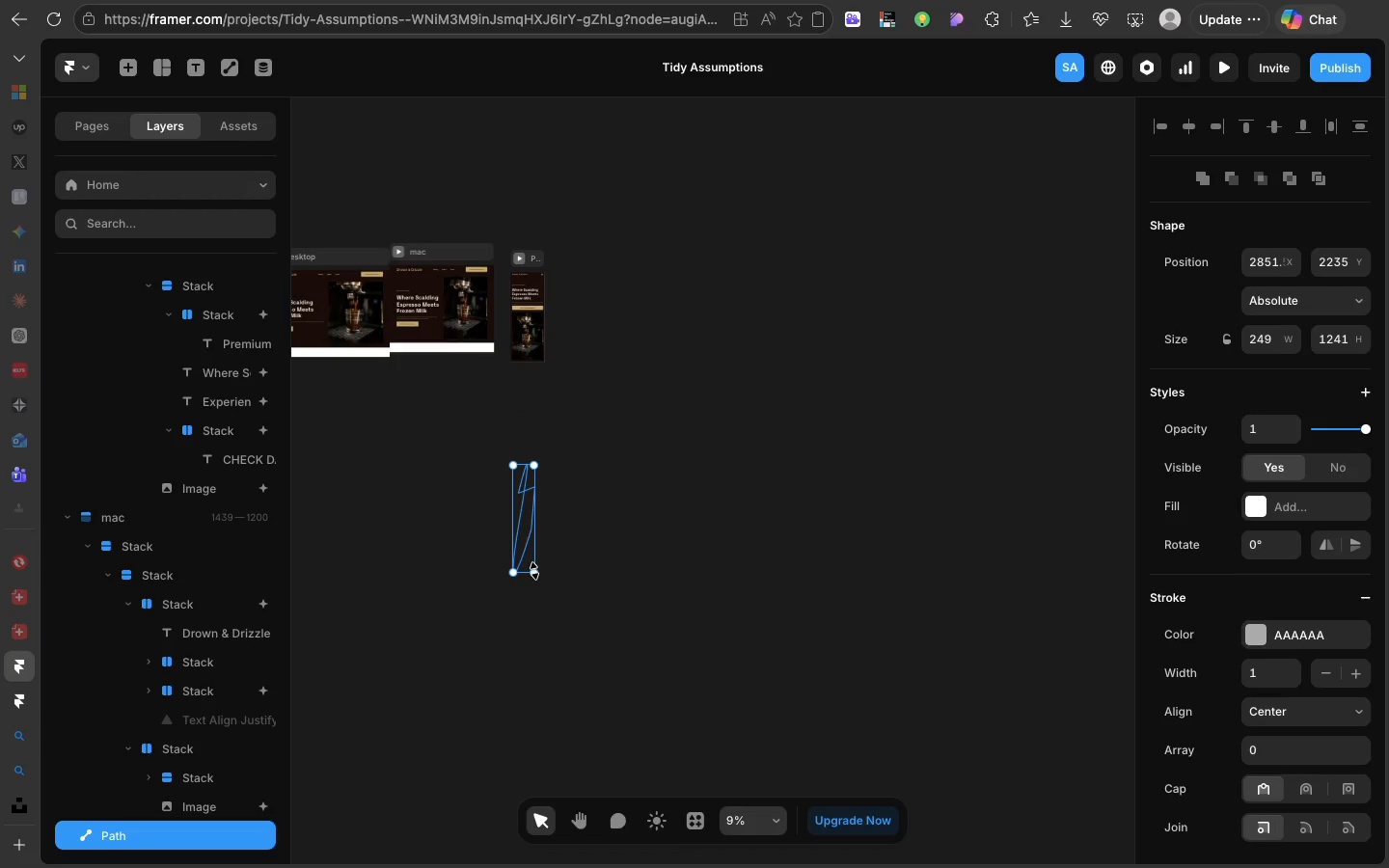 
left_click([534, 571])
 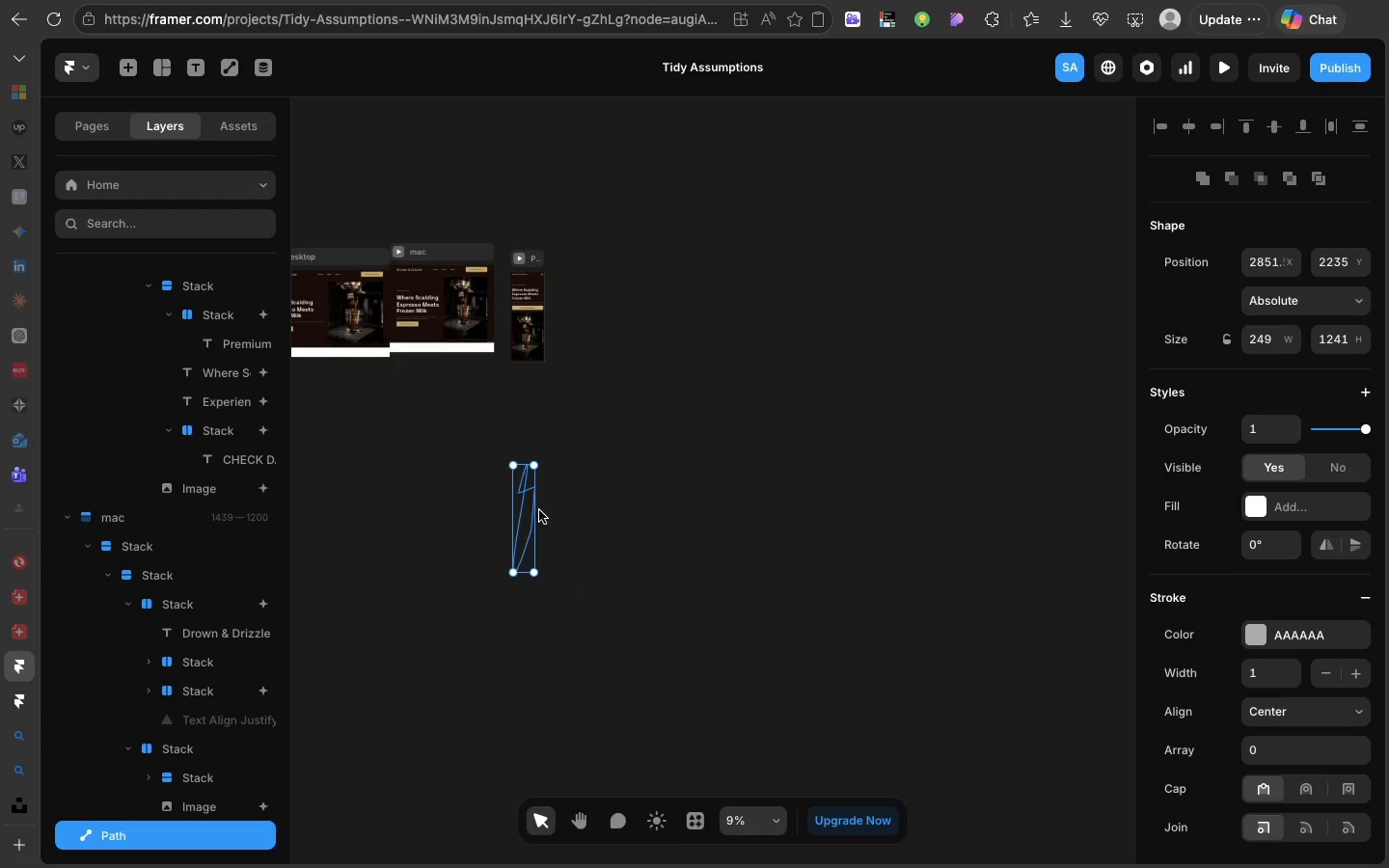 
left_click([540, 512])
 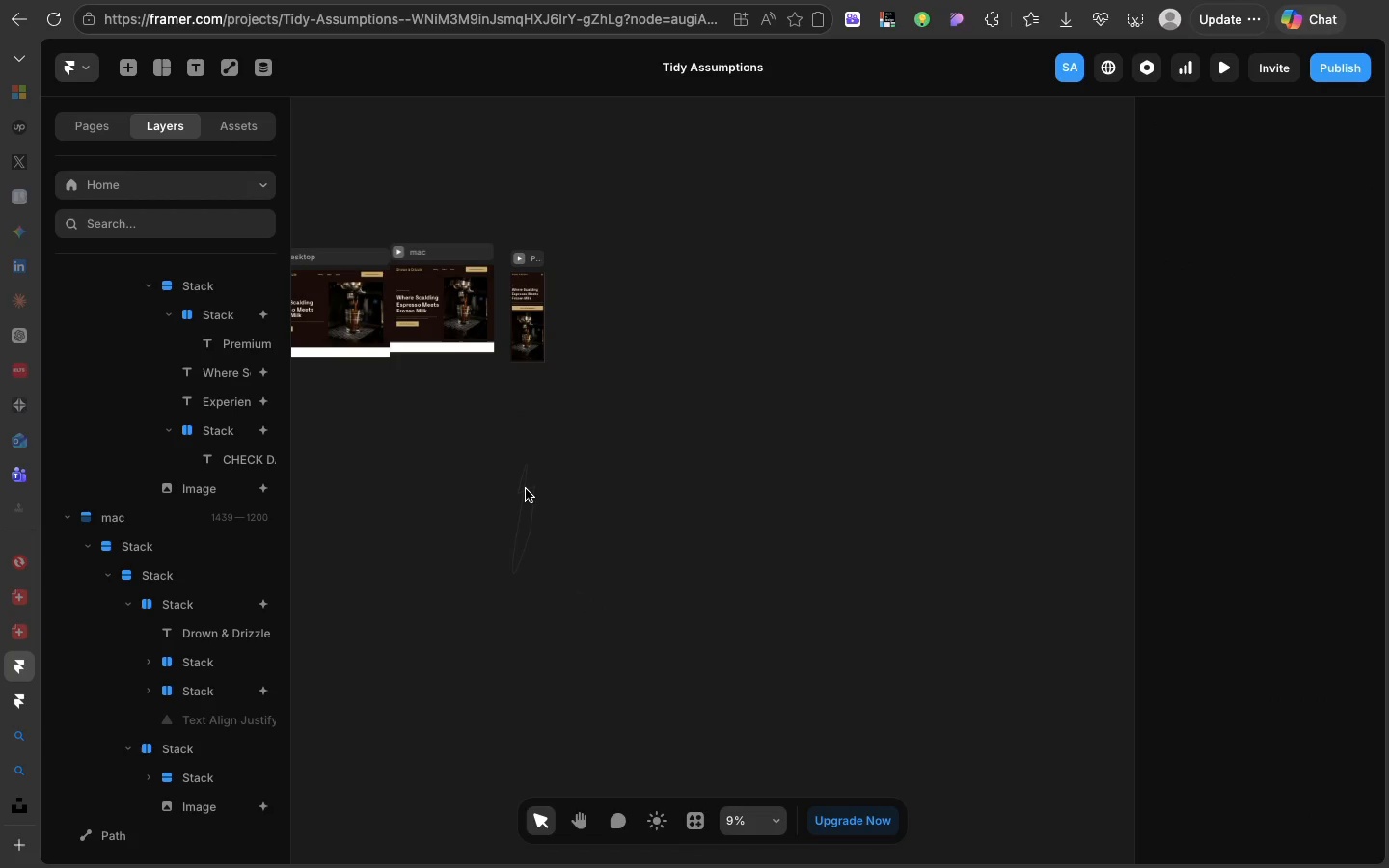 
left_click([526, 489])
 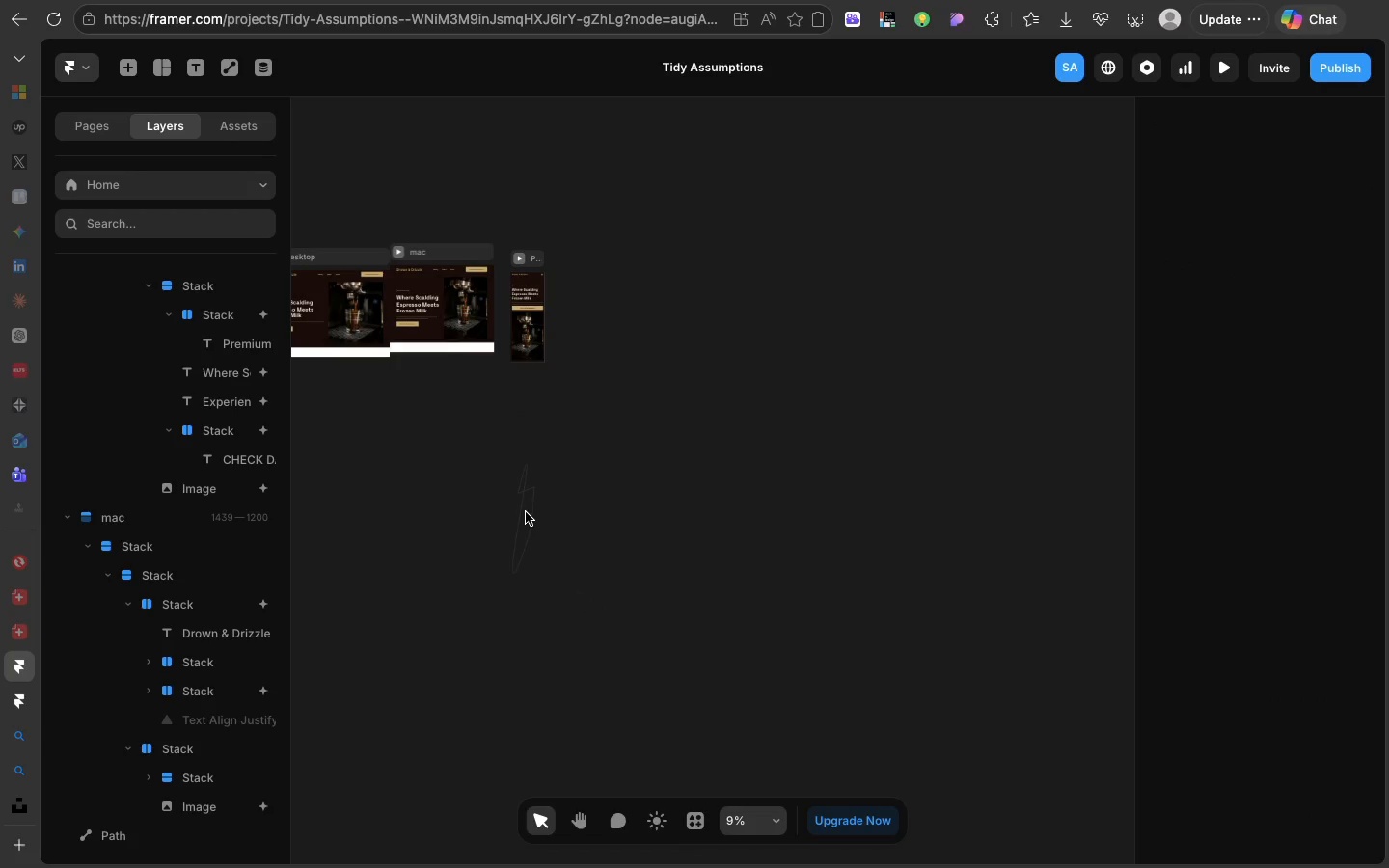 
left_click([526, 512])
 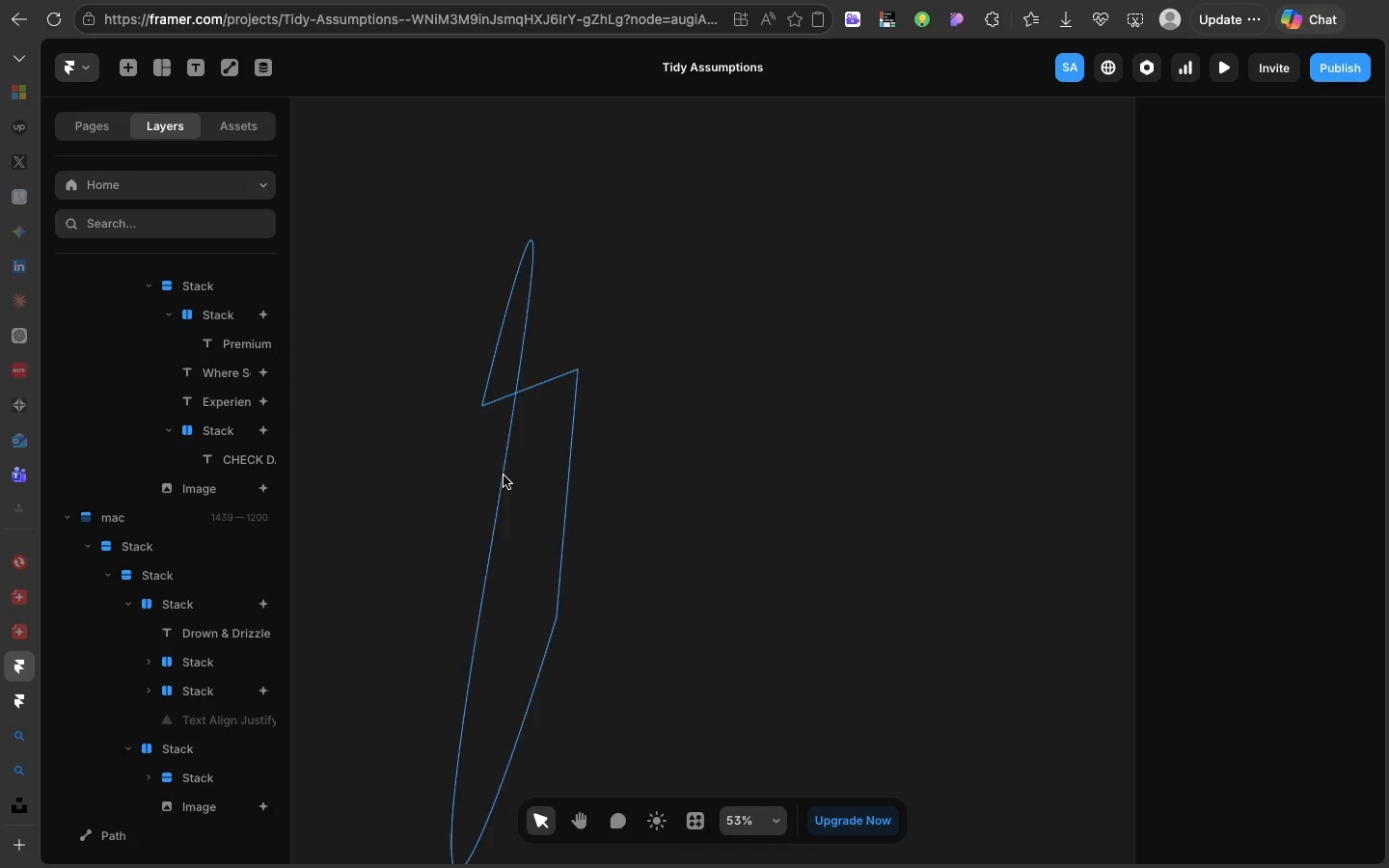 
left_click([504, 475])
 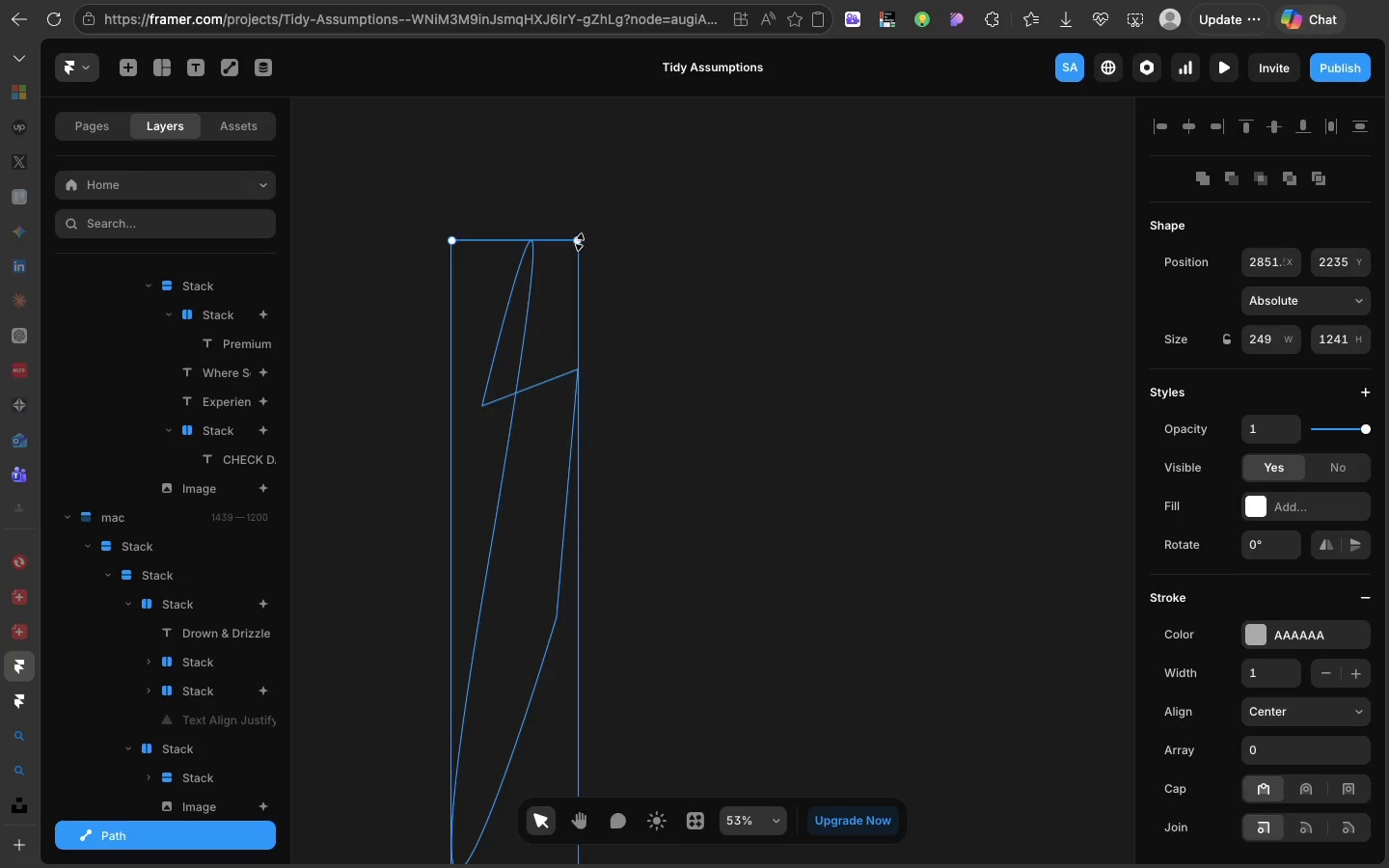 
left_click_drag(start_coordinate=[580, 242], to_coordinate=[858, 404])
 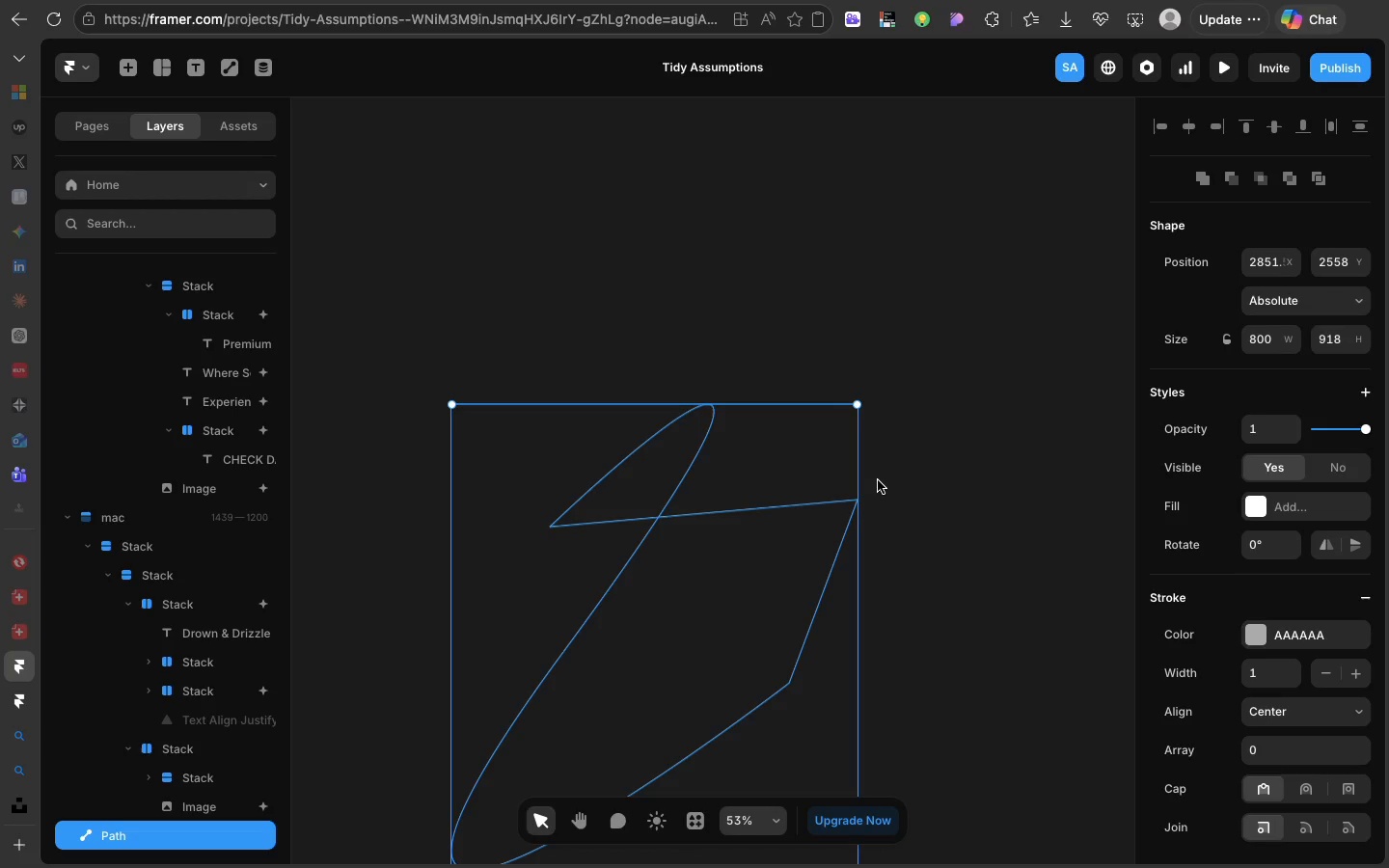 
wait(22.04)
 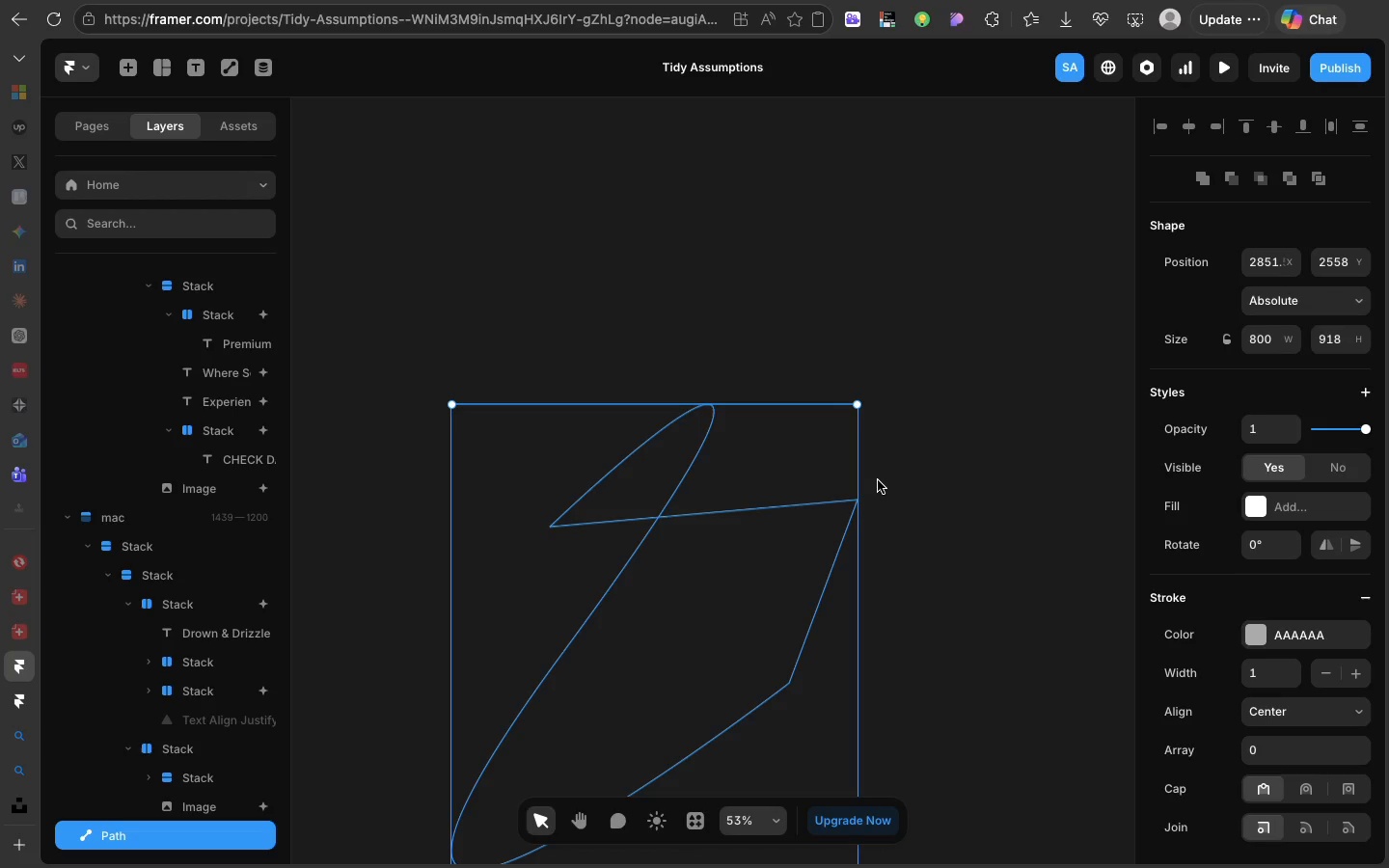 
left_click_drag(start_coordinate=[860, 402], to_coordinate=[609, 357])
 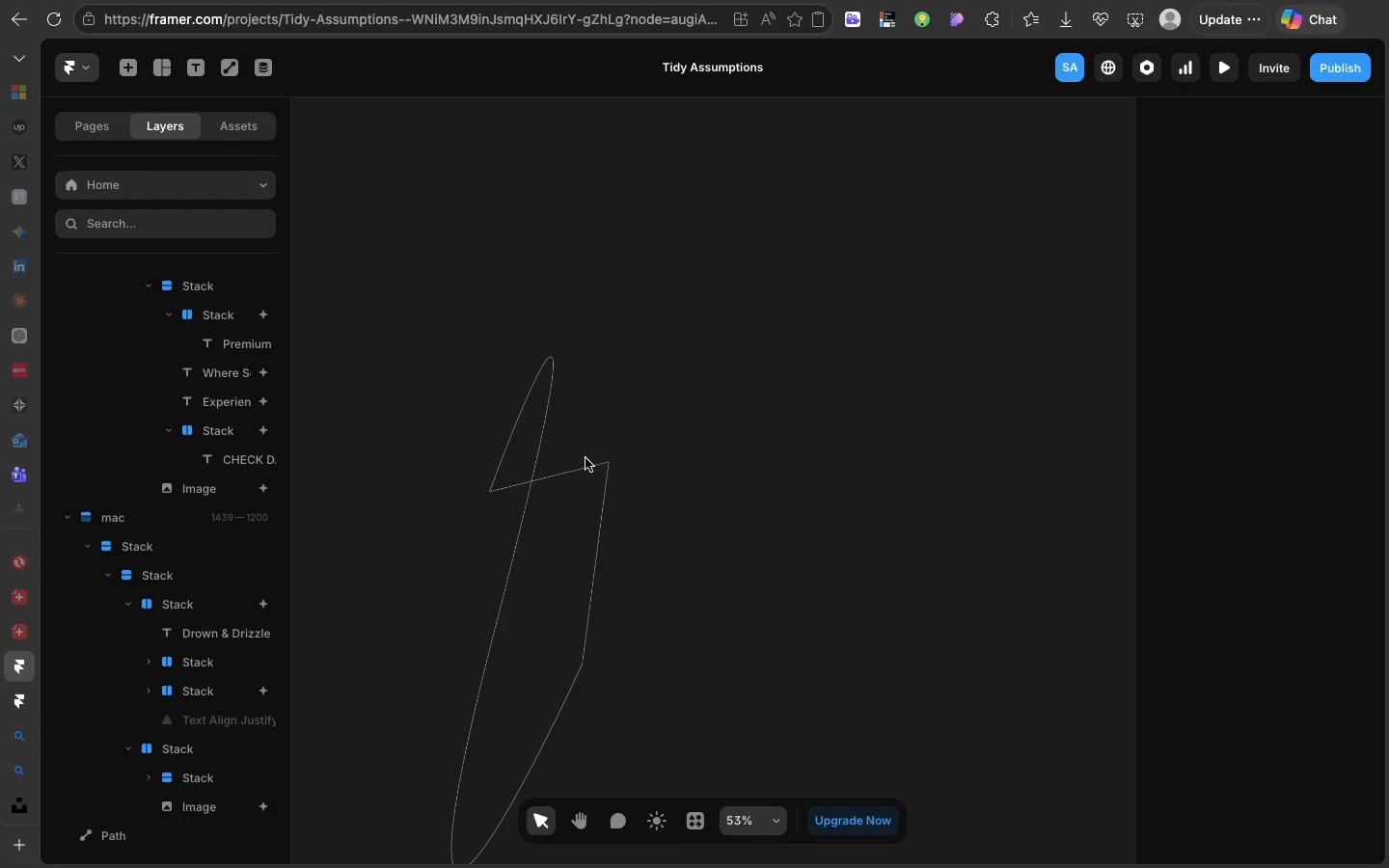 
left_click_drag(start_coordinate=[586, 458], to_coordinate=[624, 208])
 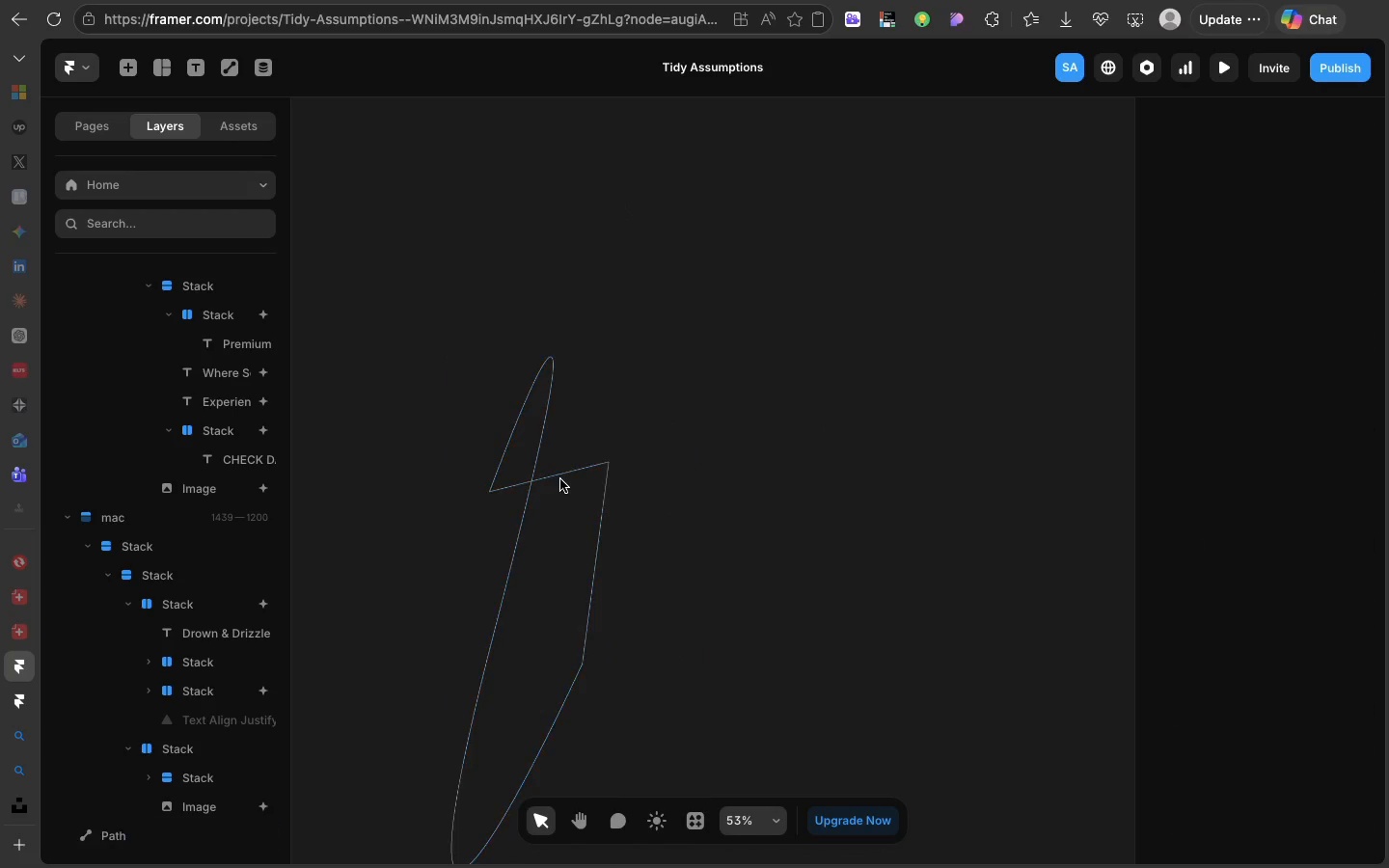 
left_click_drag(start_coordinate=[560, 479], to_coordinate=[577, 287])
 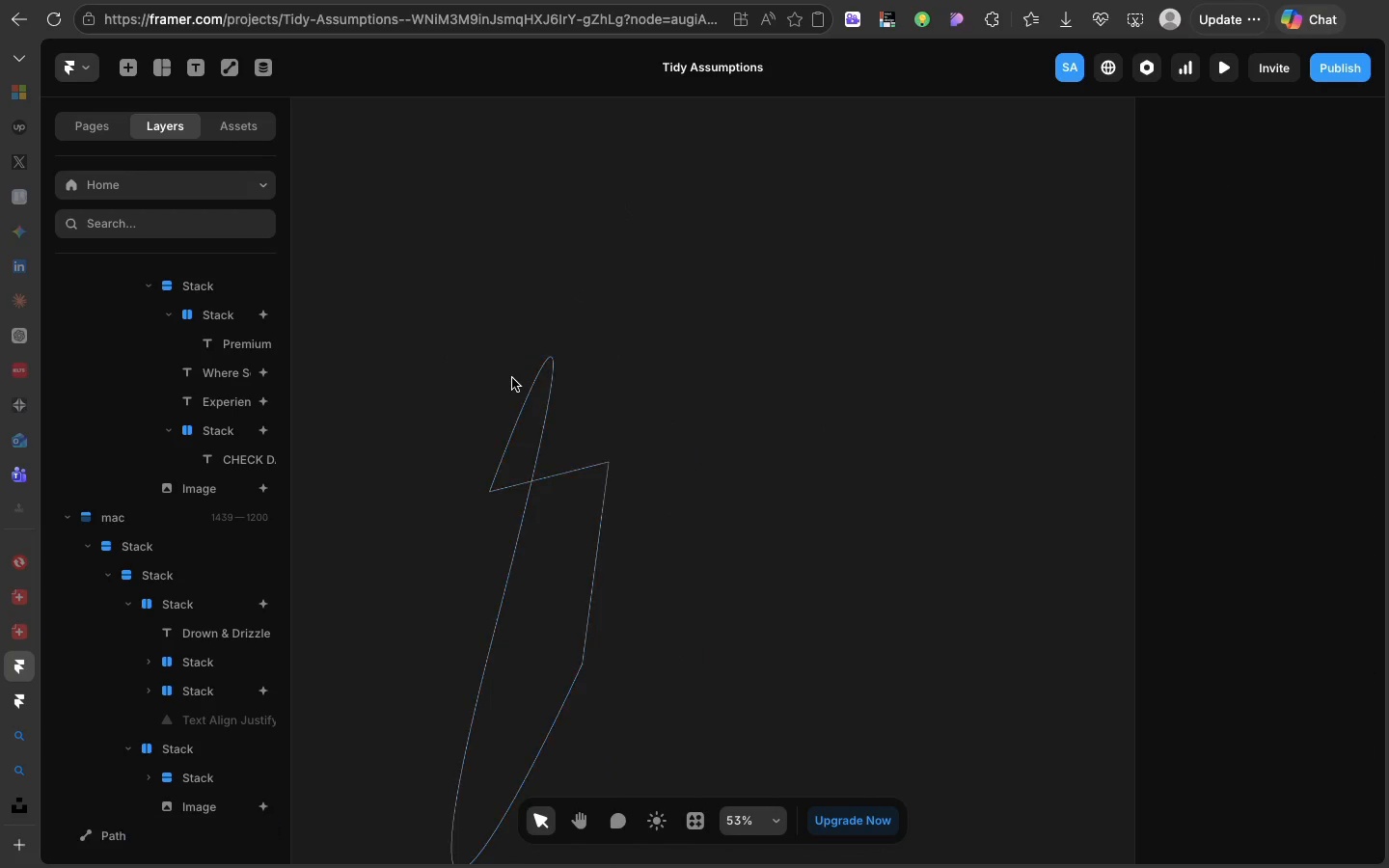 
left_click_drag(start_coordinate=[512, 378], to_coordinate=[530, 299])
 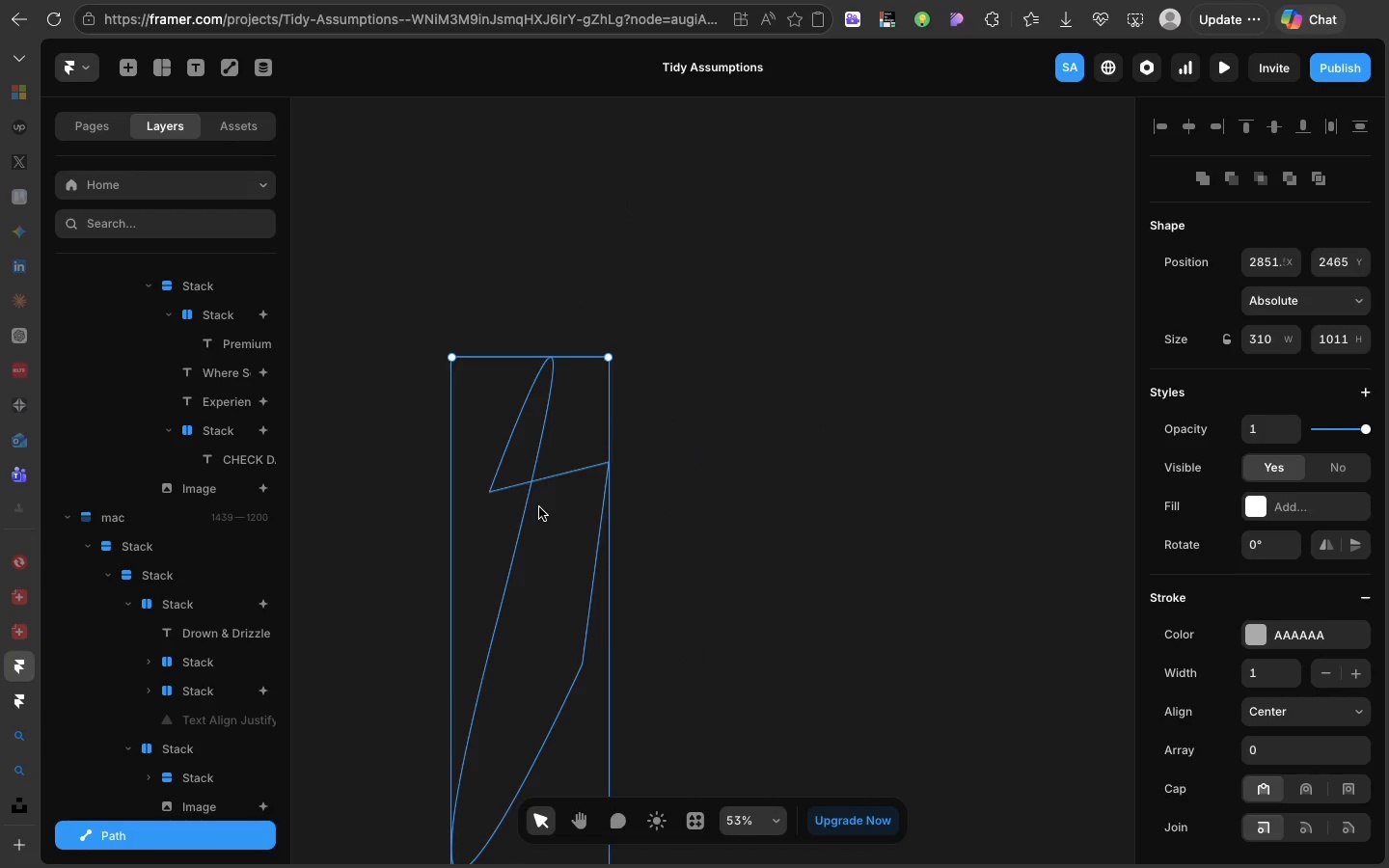 
left_click_drag(start_coordinate=[539, 507], to_coordinate=[648, 464])
 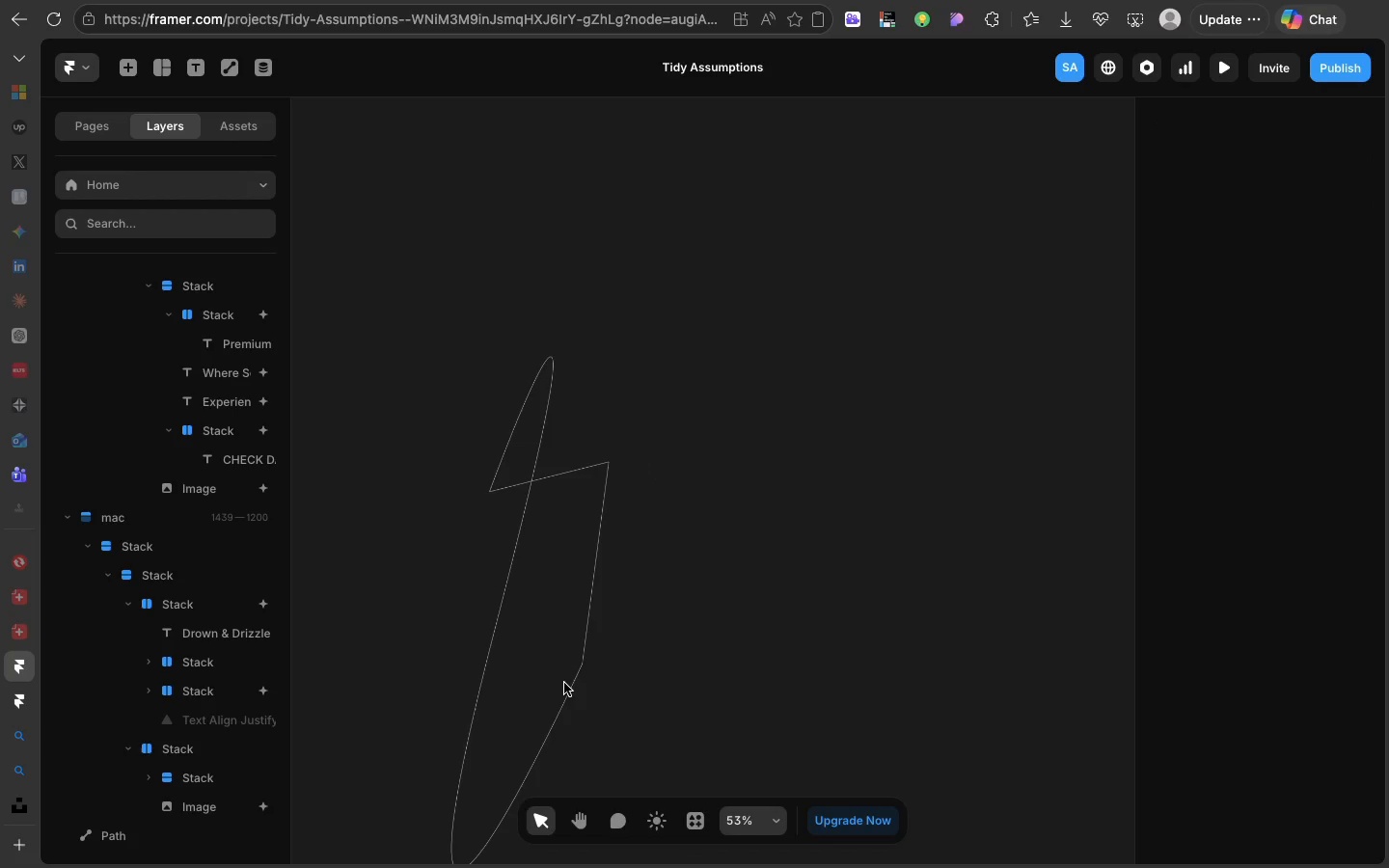 
left_click([564, 678])
 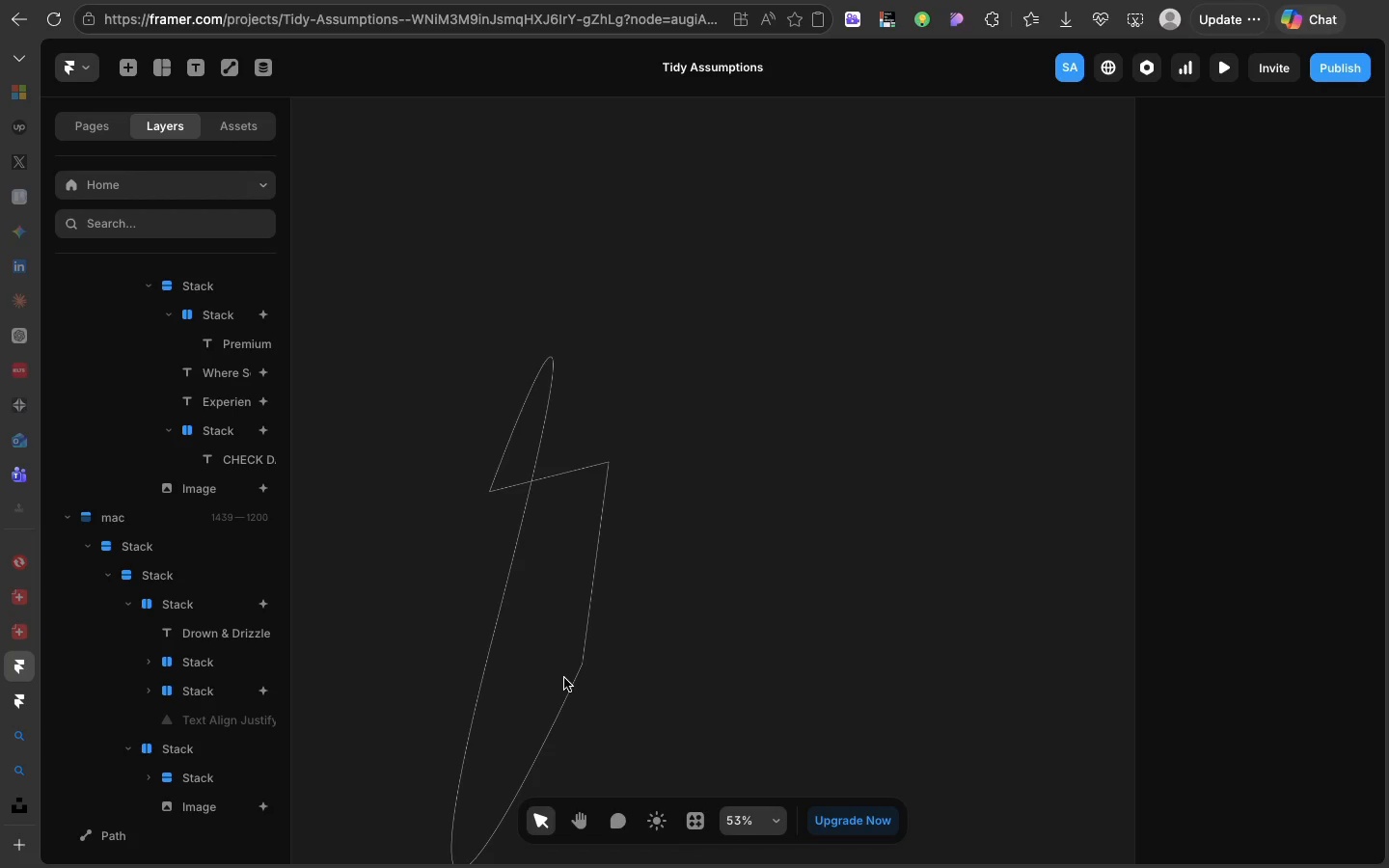 
wait(15.88)
 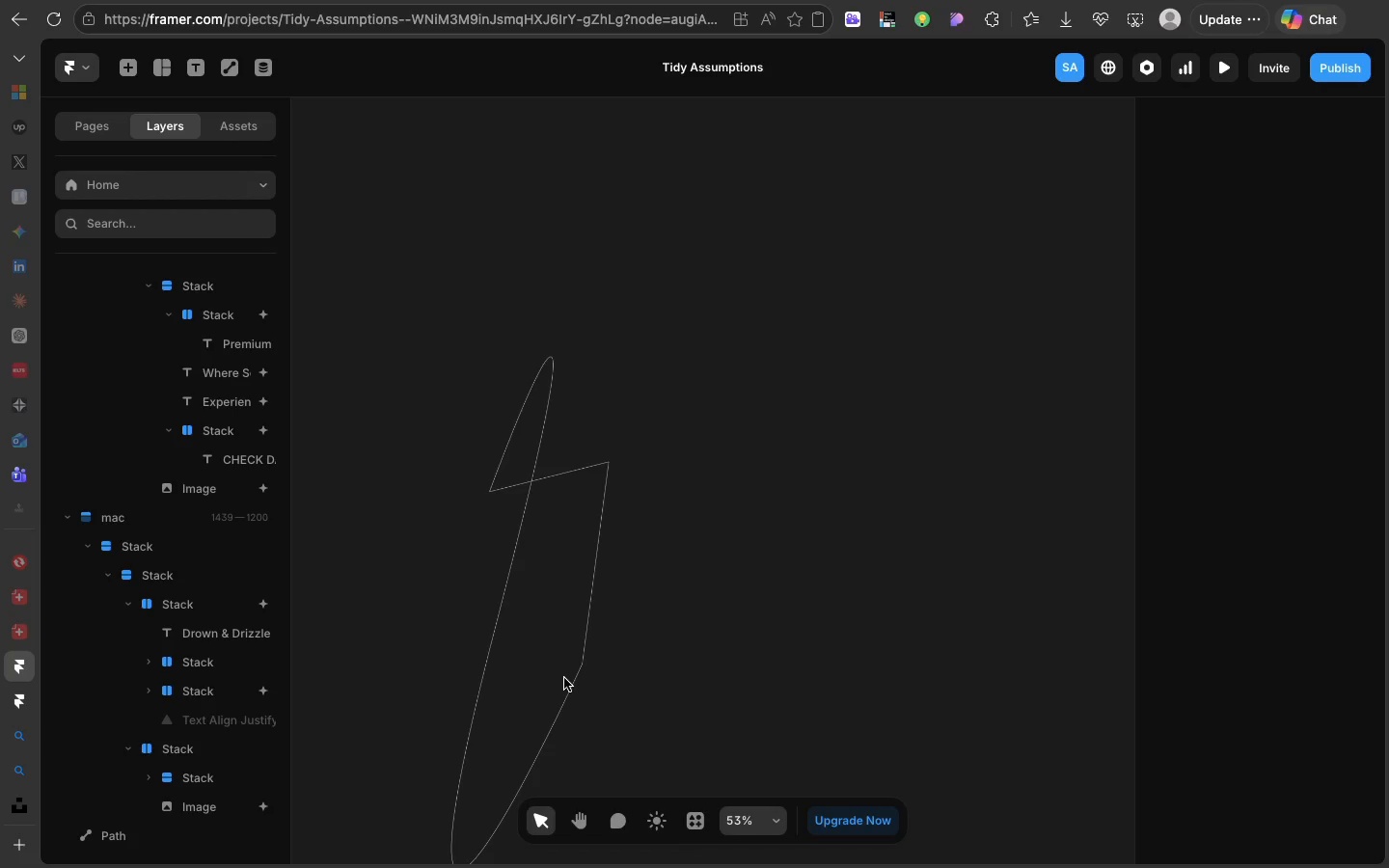 
left_click([558, 645])
 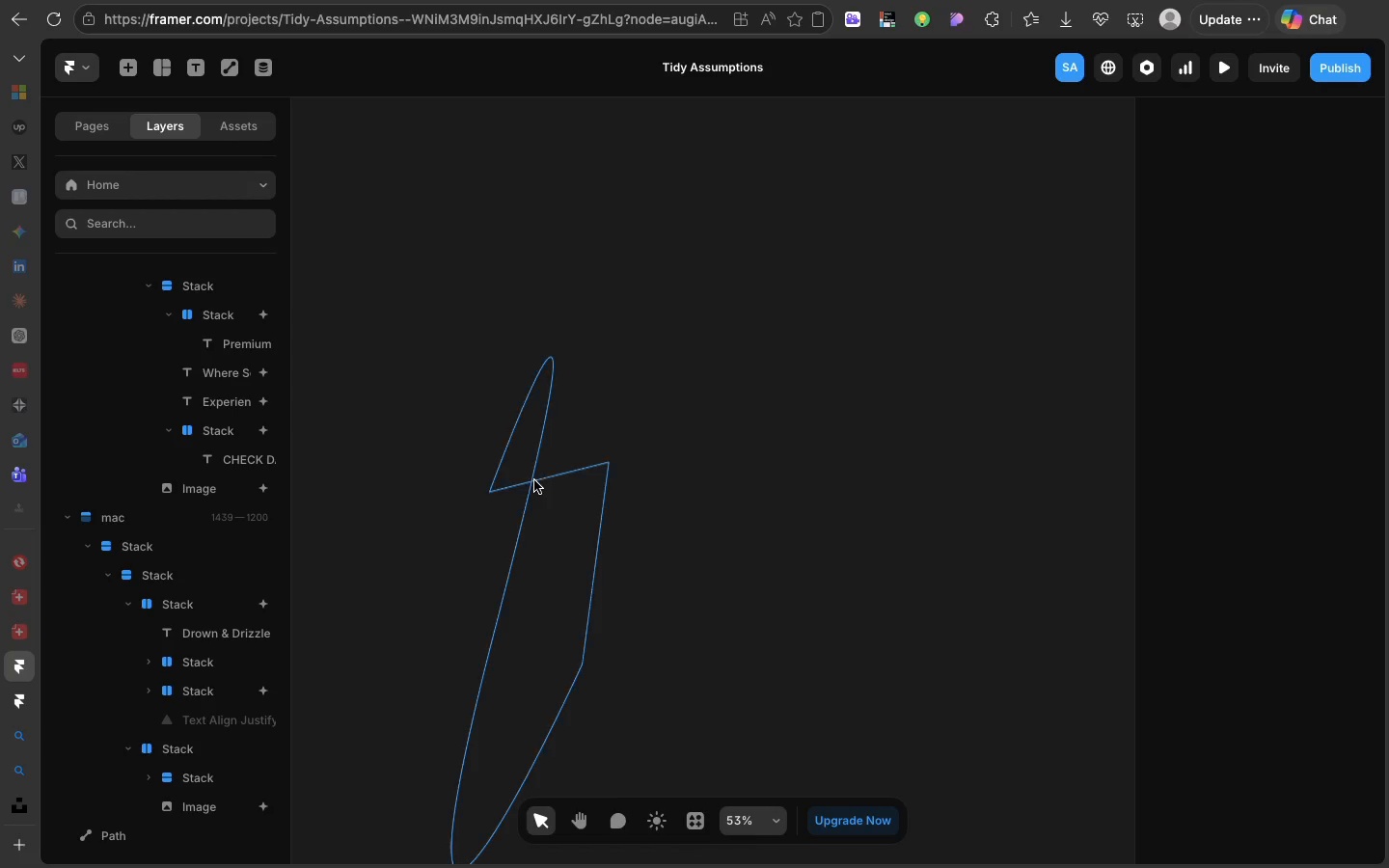 
left_click([534, 480])
 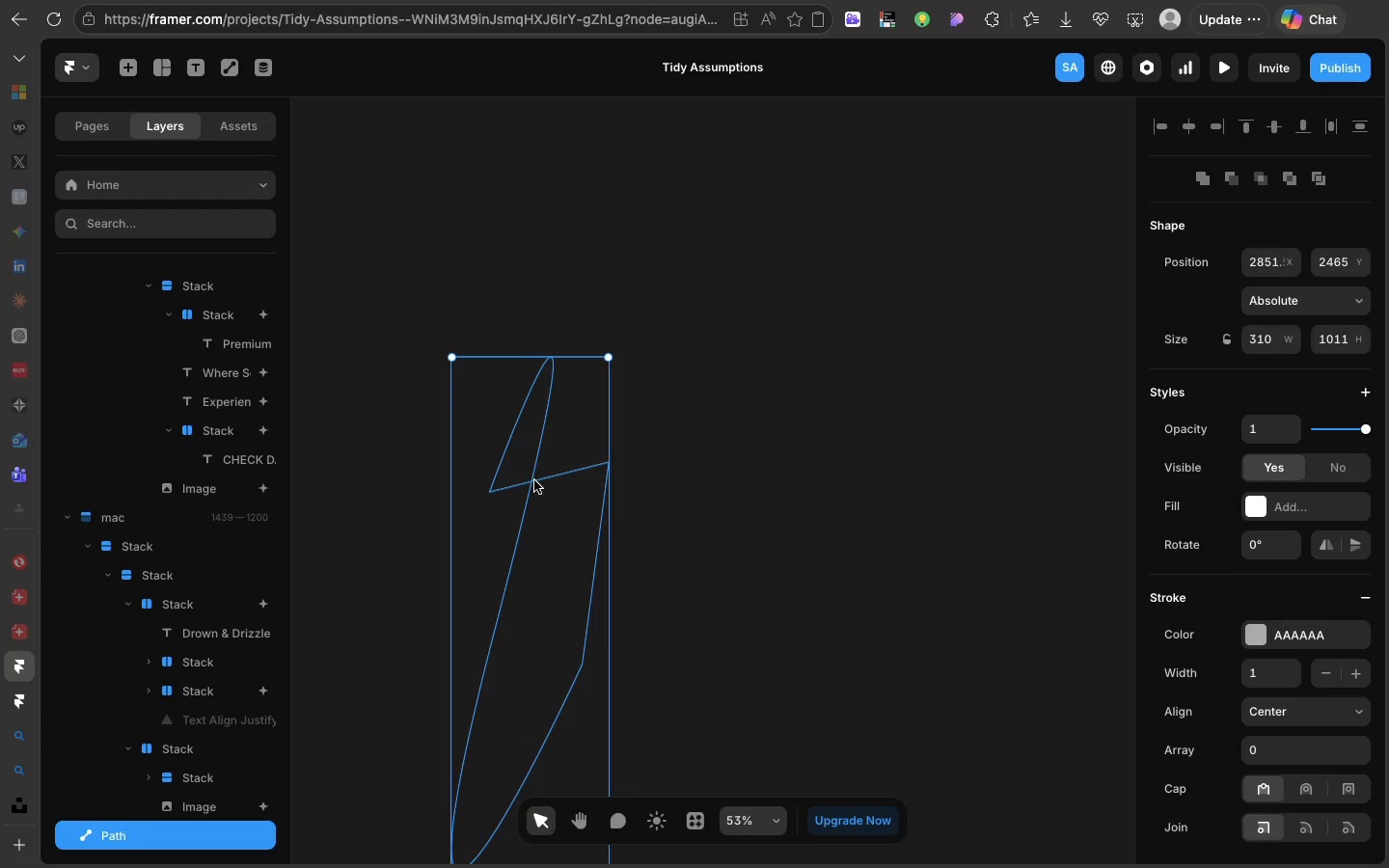 
left_click_drag(start_coordinate=[534, 480], to_coordinate=[543, 276])
 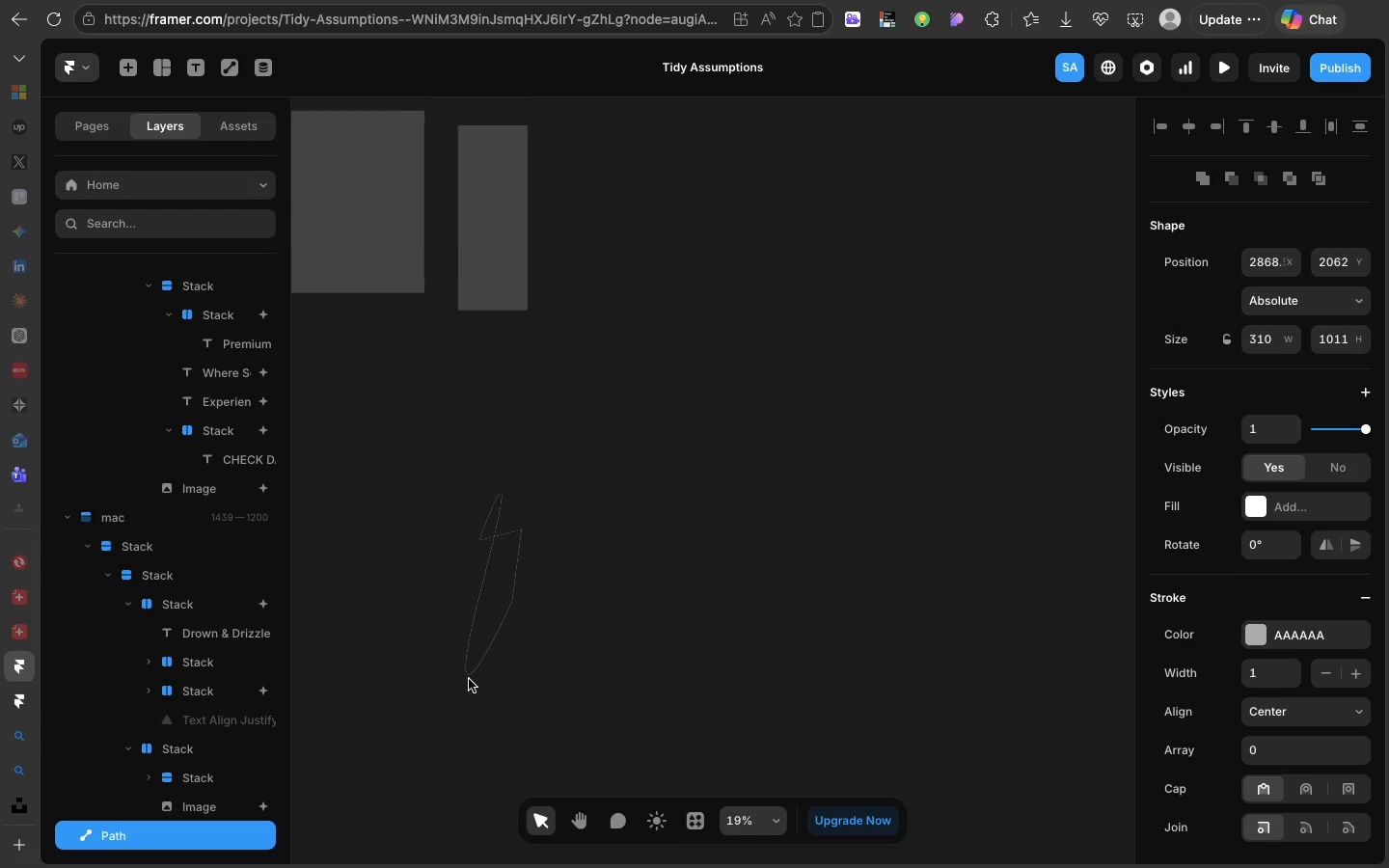 
scroll: coordinate [469, 679], scroll_direction: up, amount: 21.0
 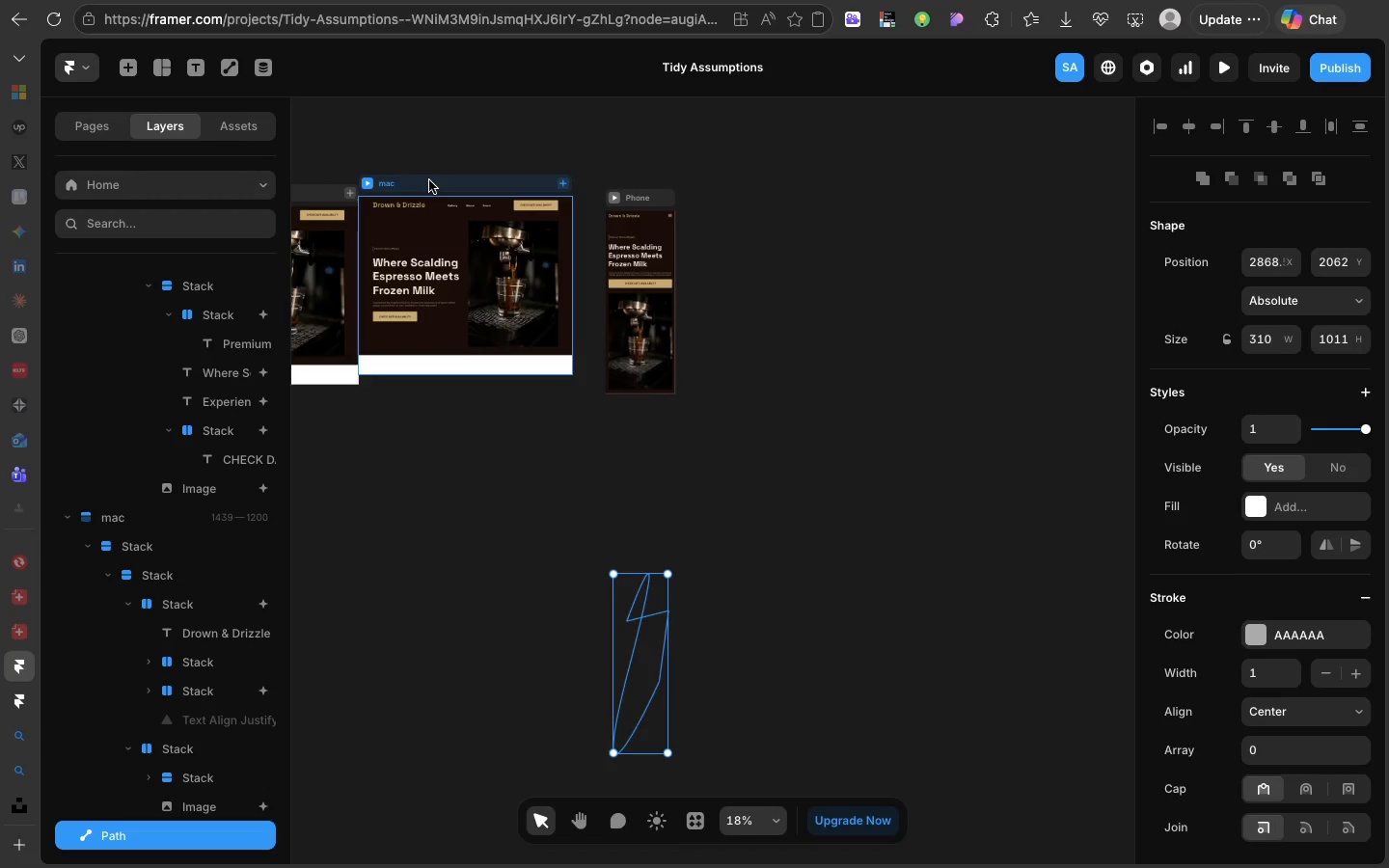 
left_click_drag(start_coordinate=[429, 180], to_coordinate=[445, 190])
 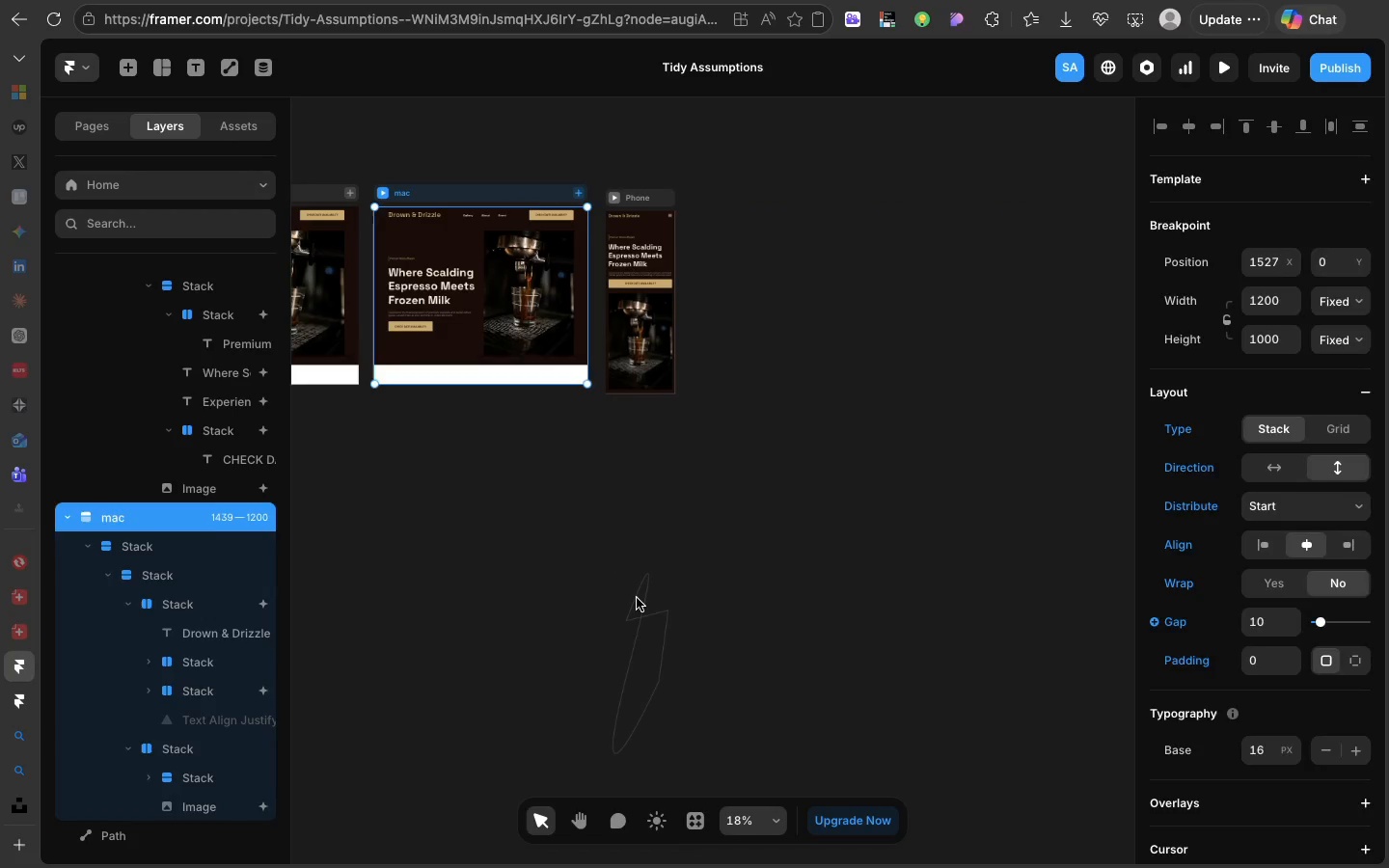 
left_click([637, 598])